 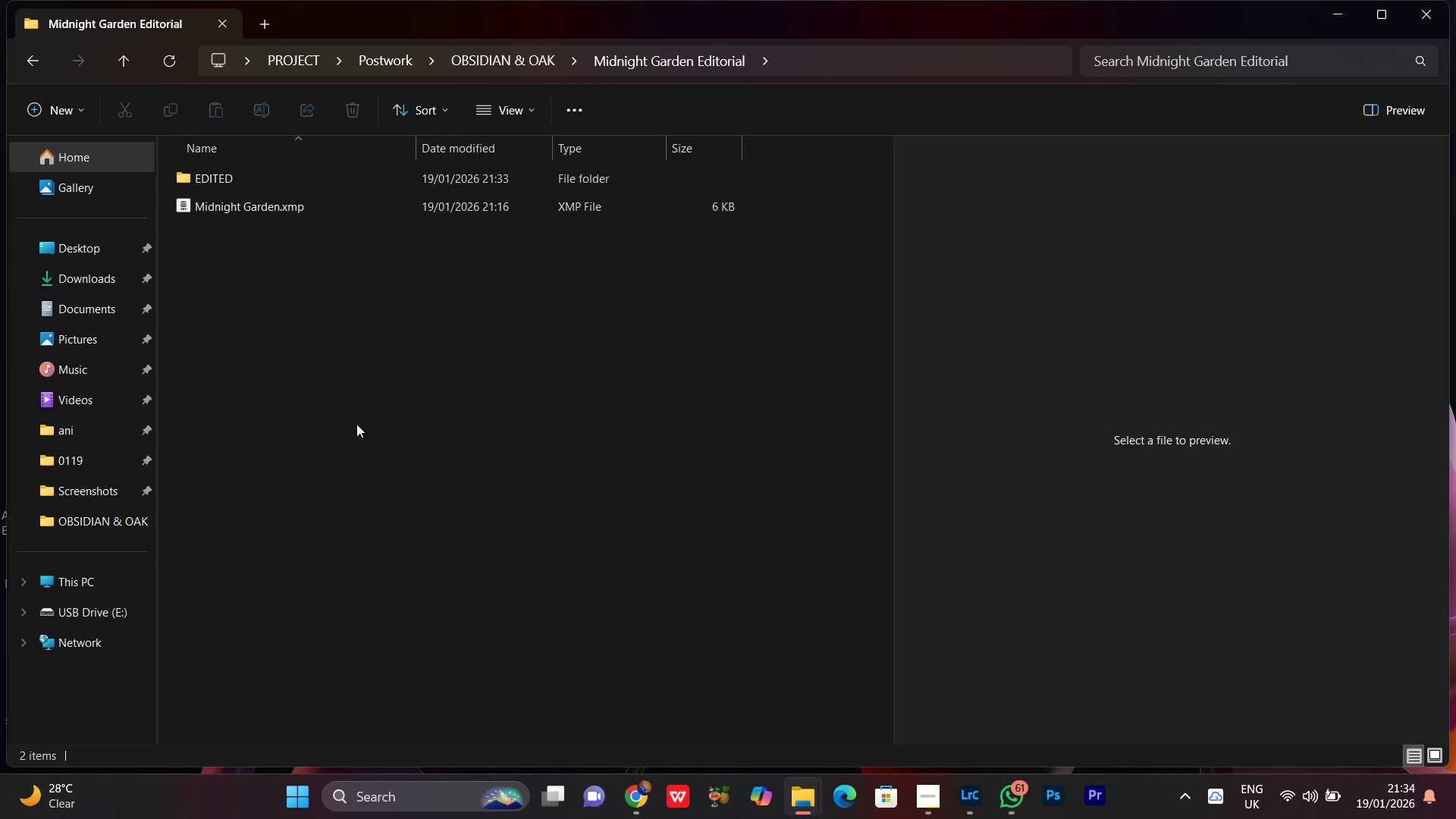 
right_click([318, 306])
 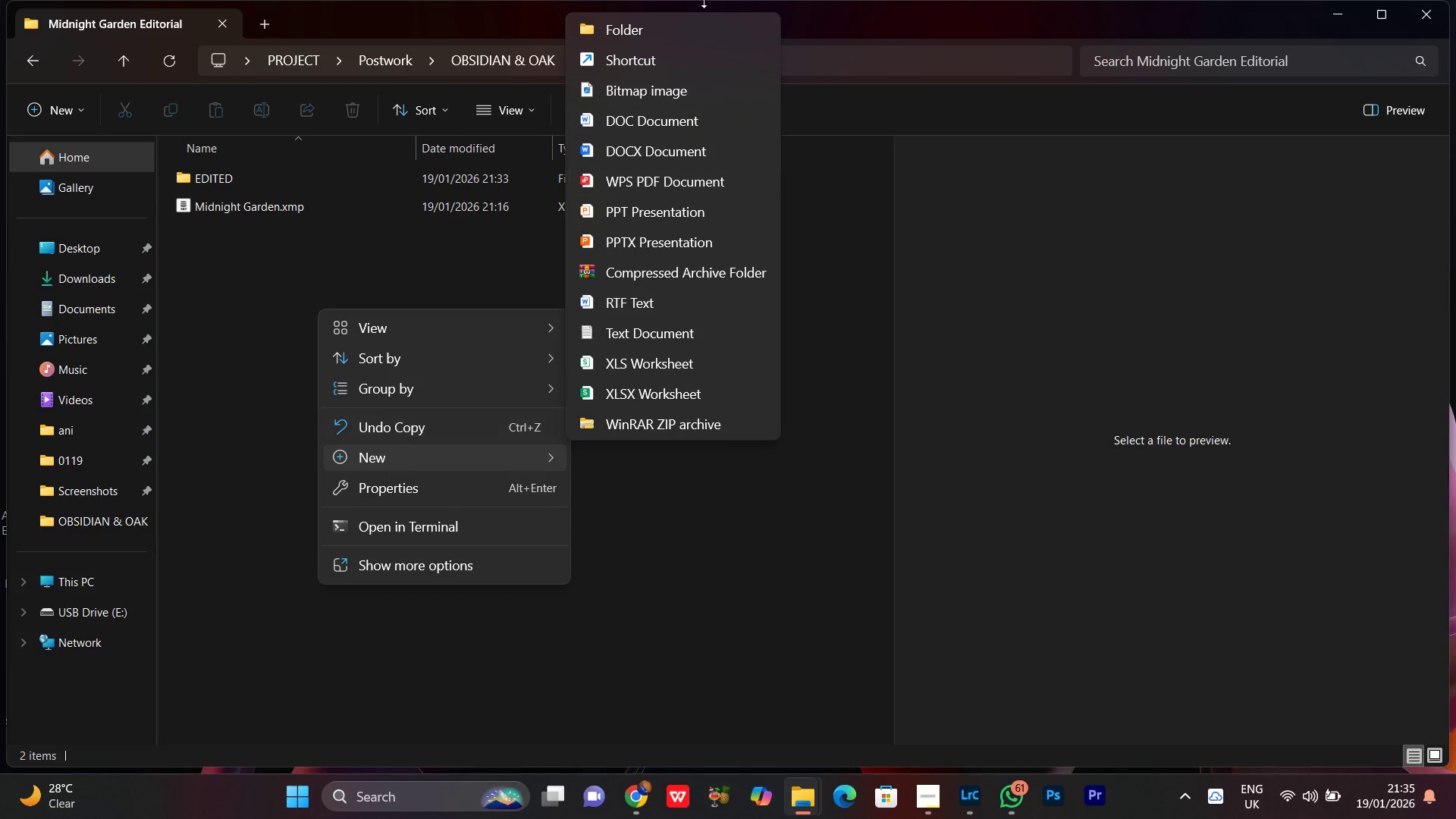 
wait(5.52)
 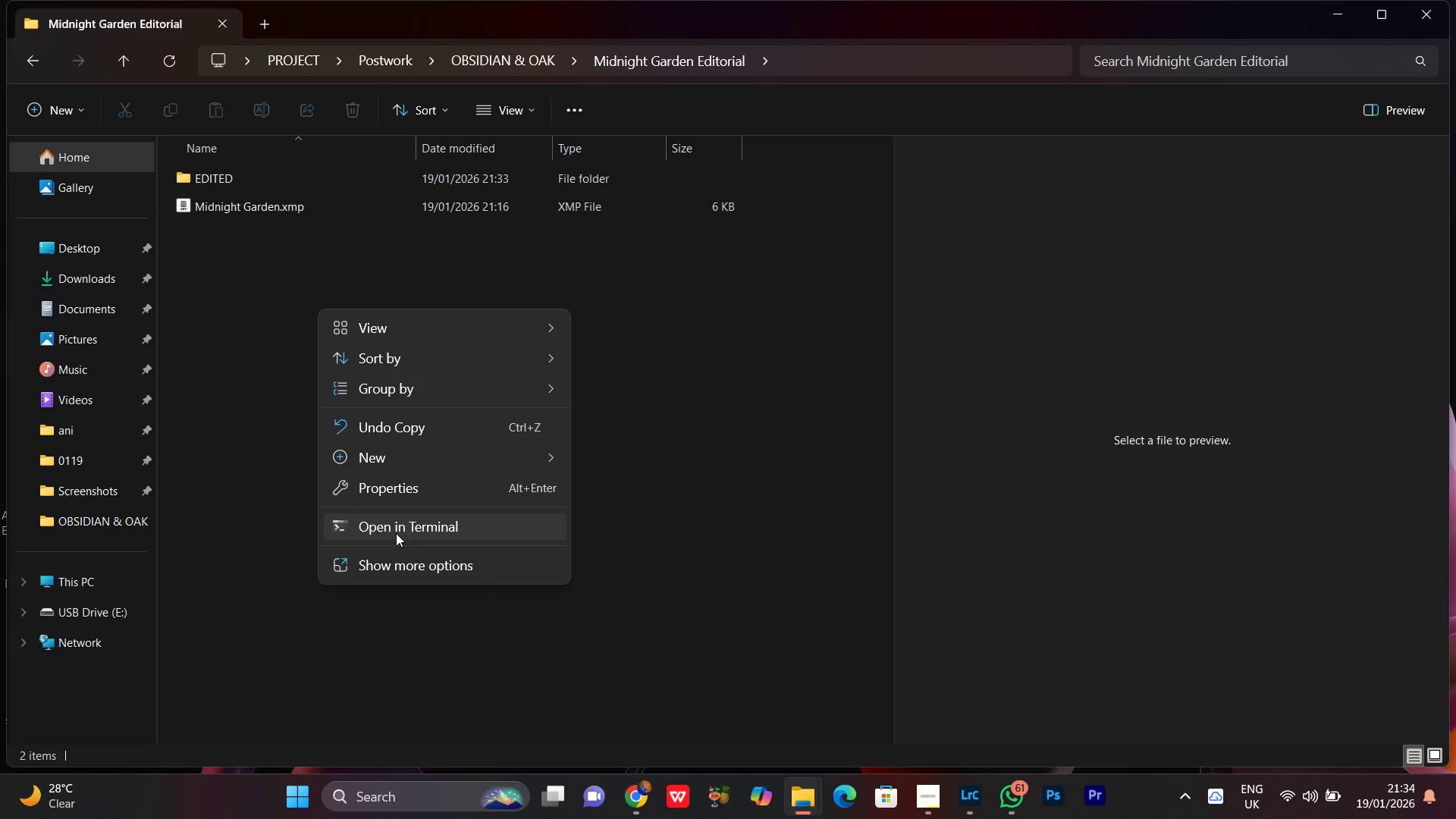 
key(Control+V)
 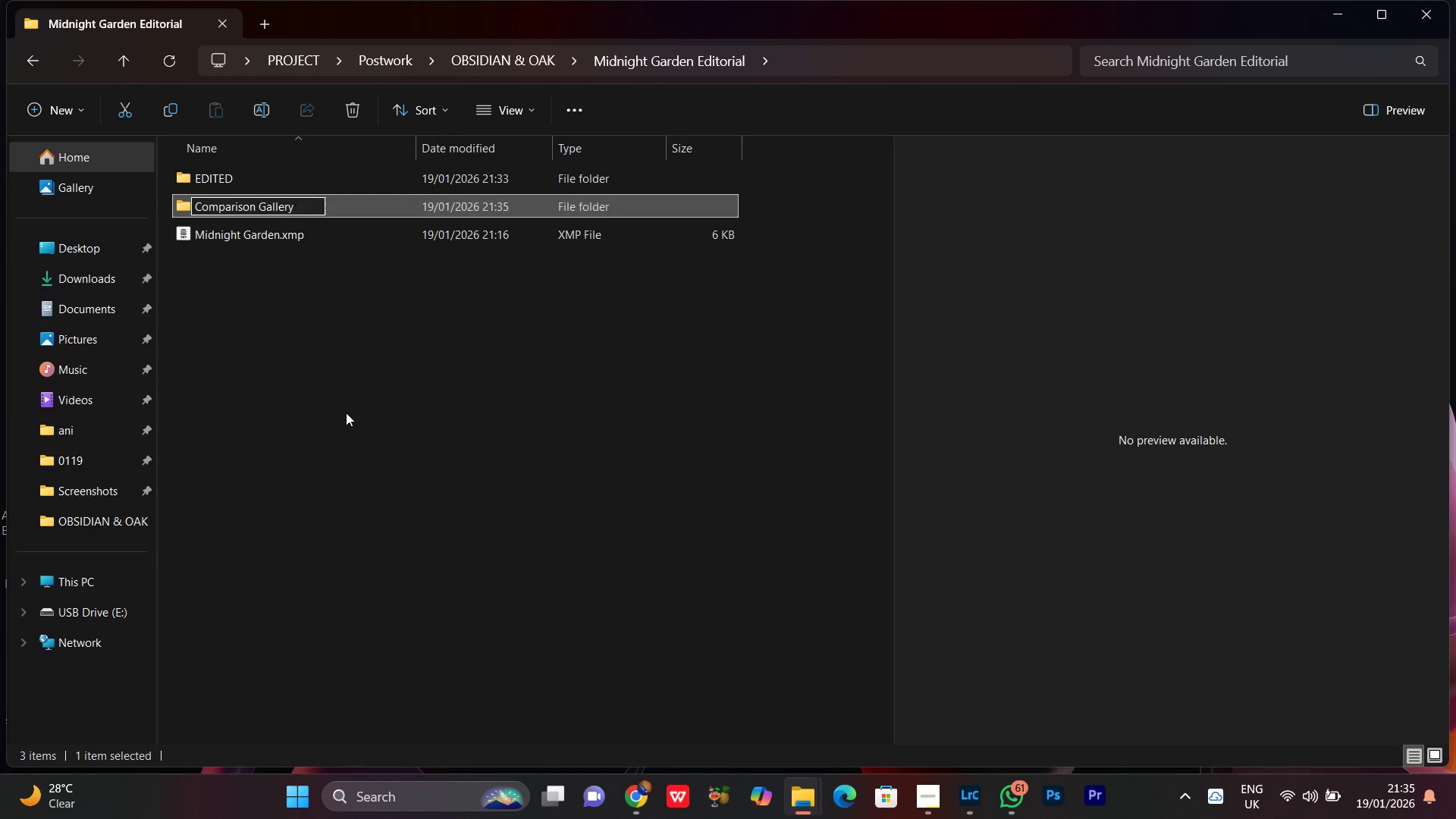 
left_click([346, 413])
 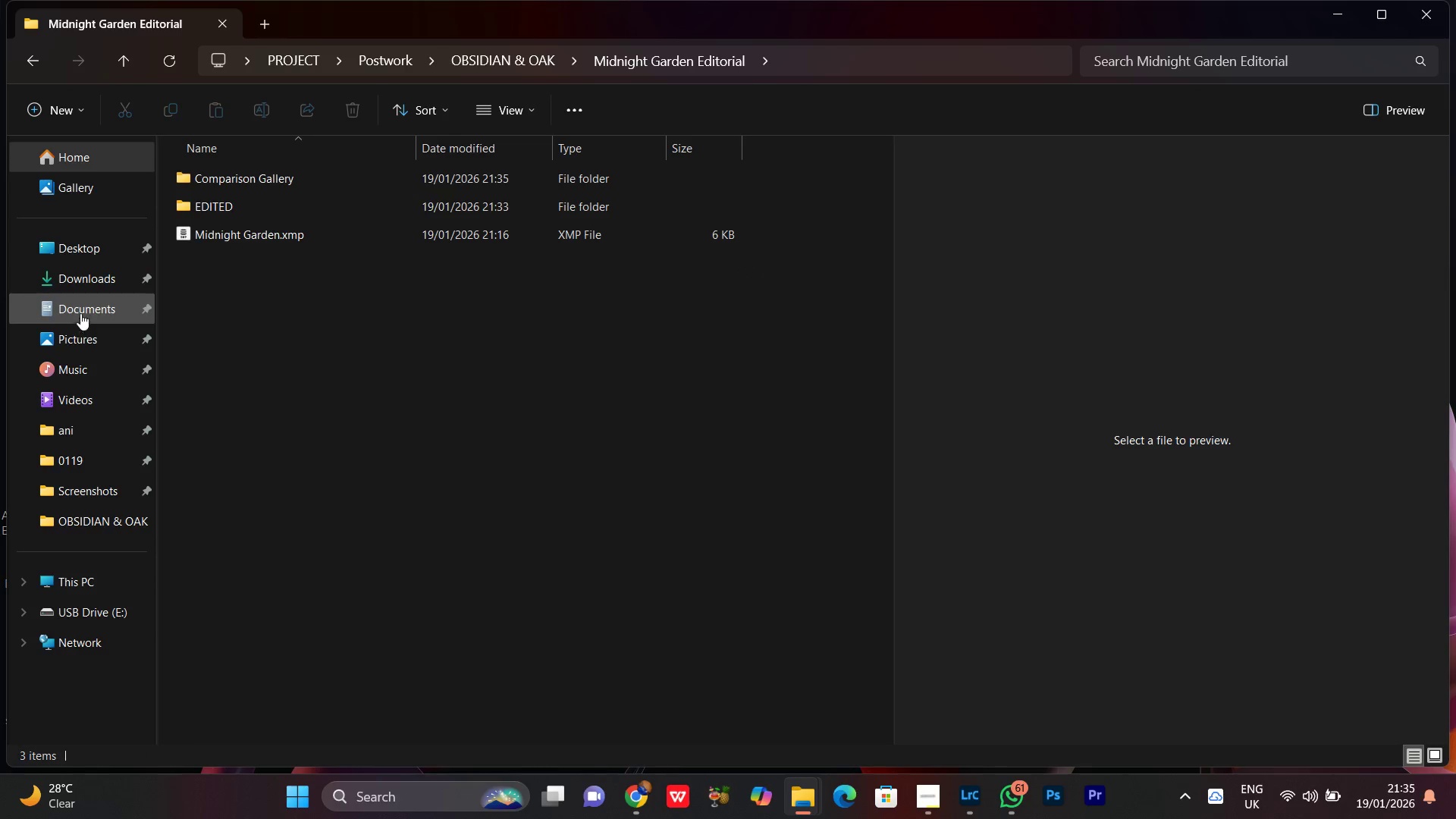 
left_click([67, 336])
 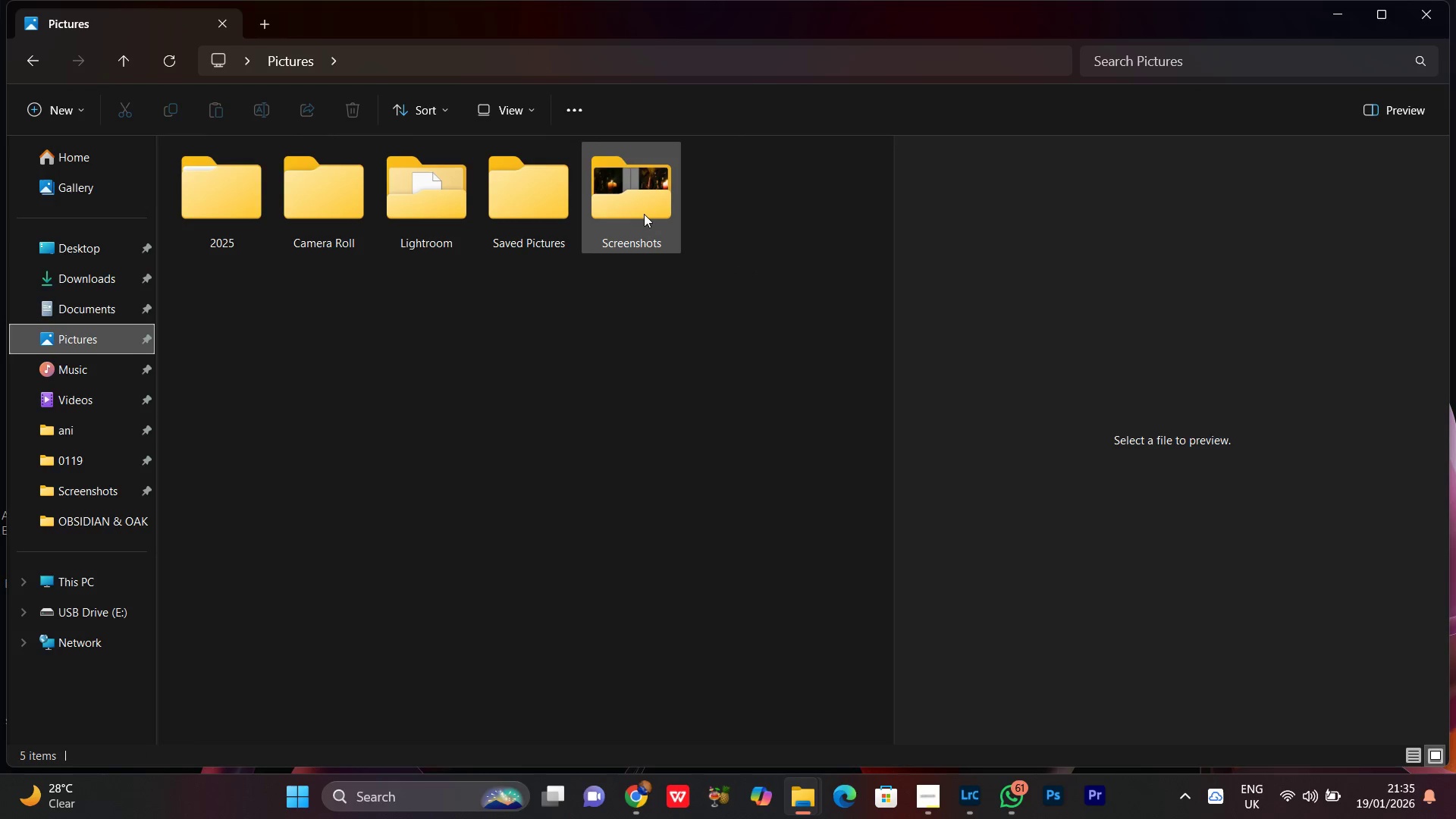 
double_click([644, 208])
 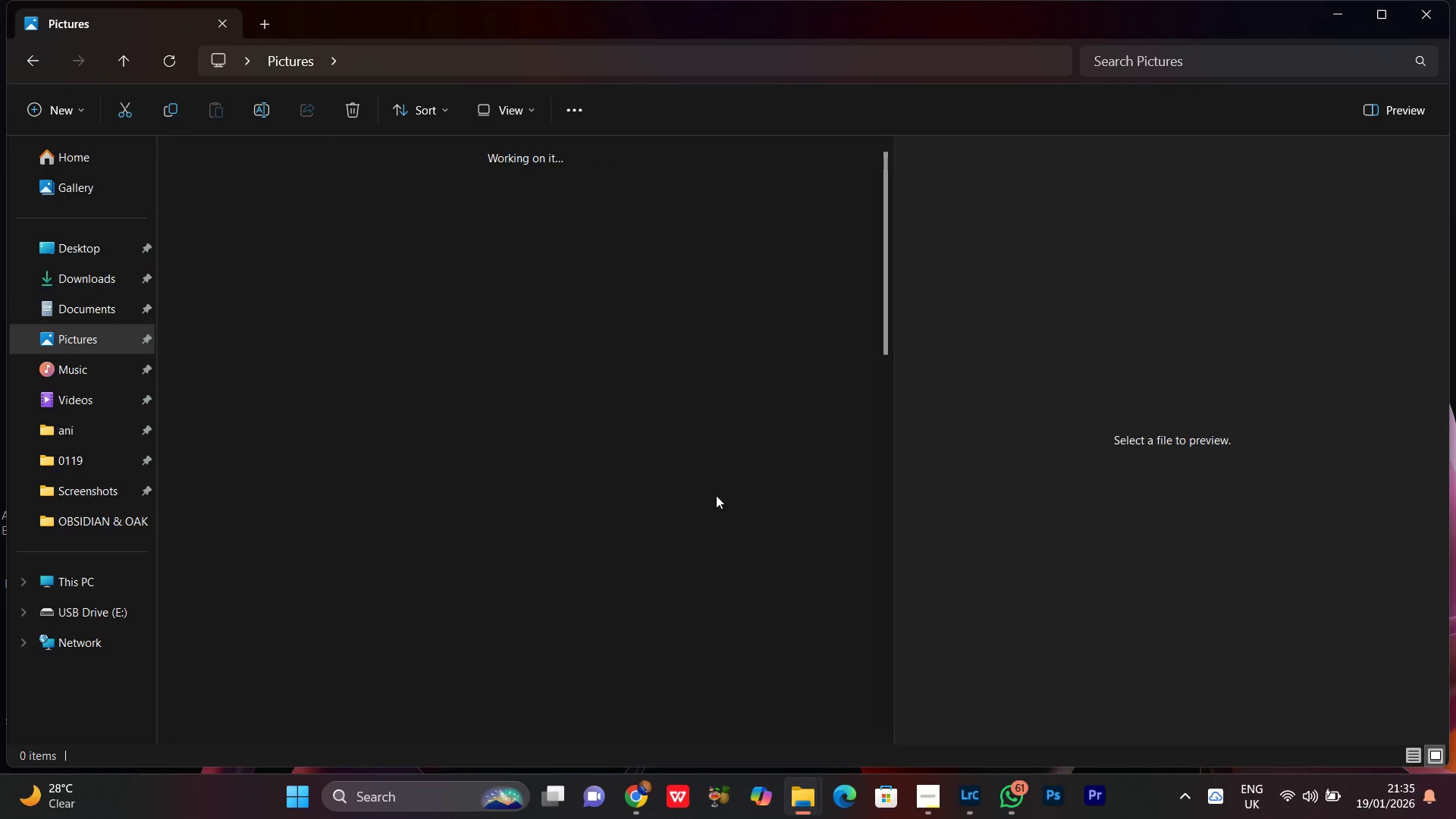 
scroll: coordinate [686, 663], scroll_direction: down, amount: 15.0
 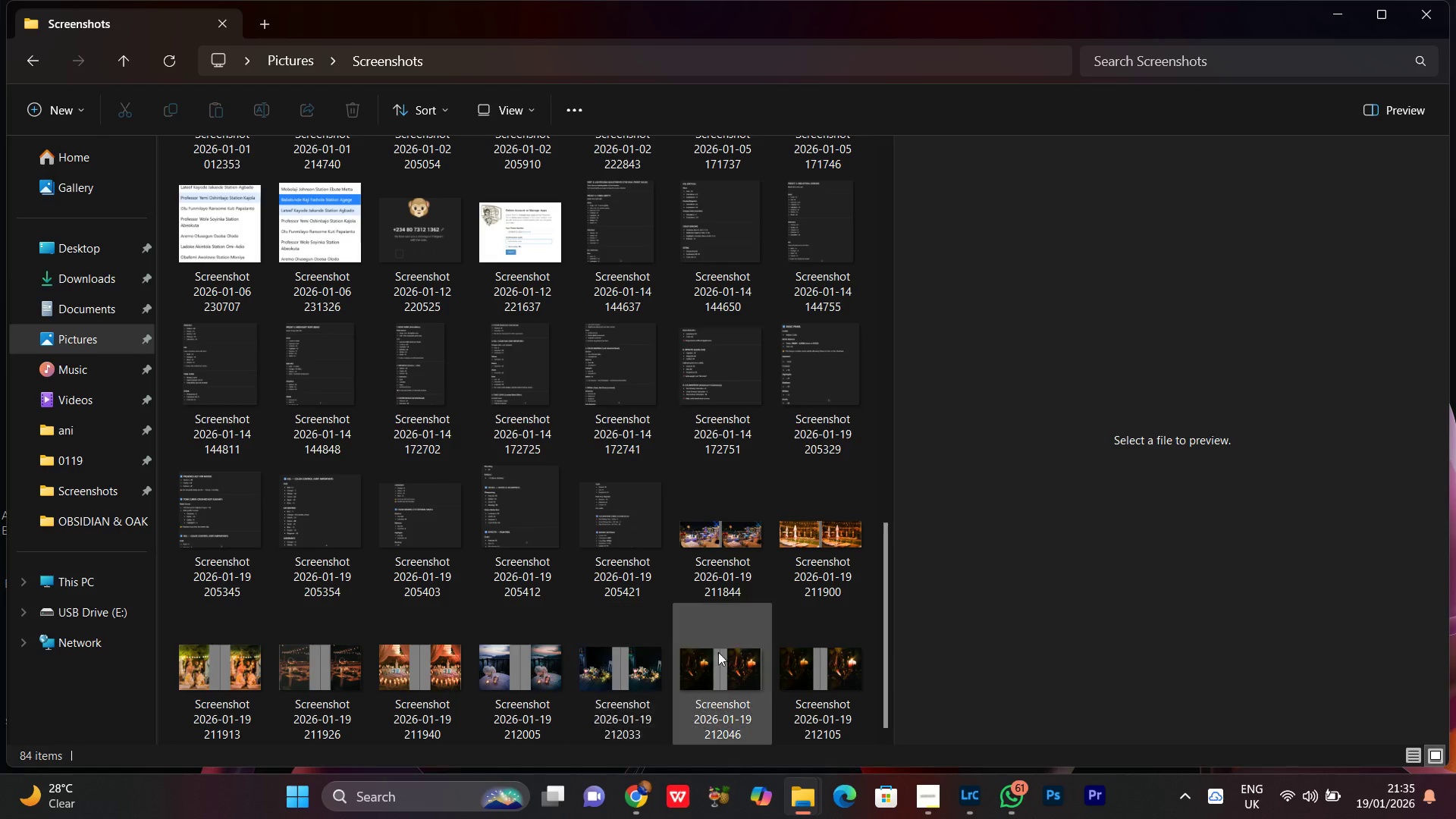 
left_click([699, 563])
 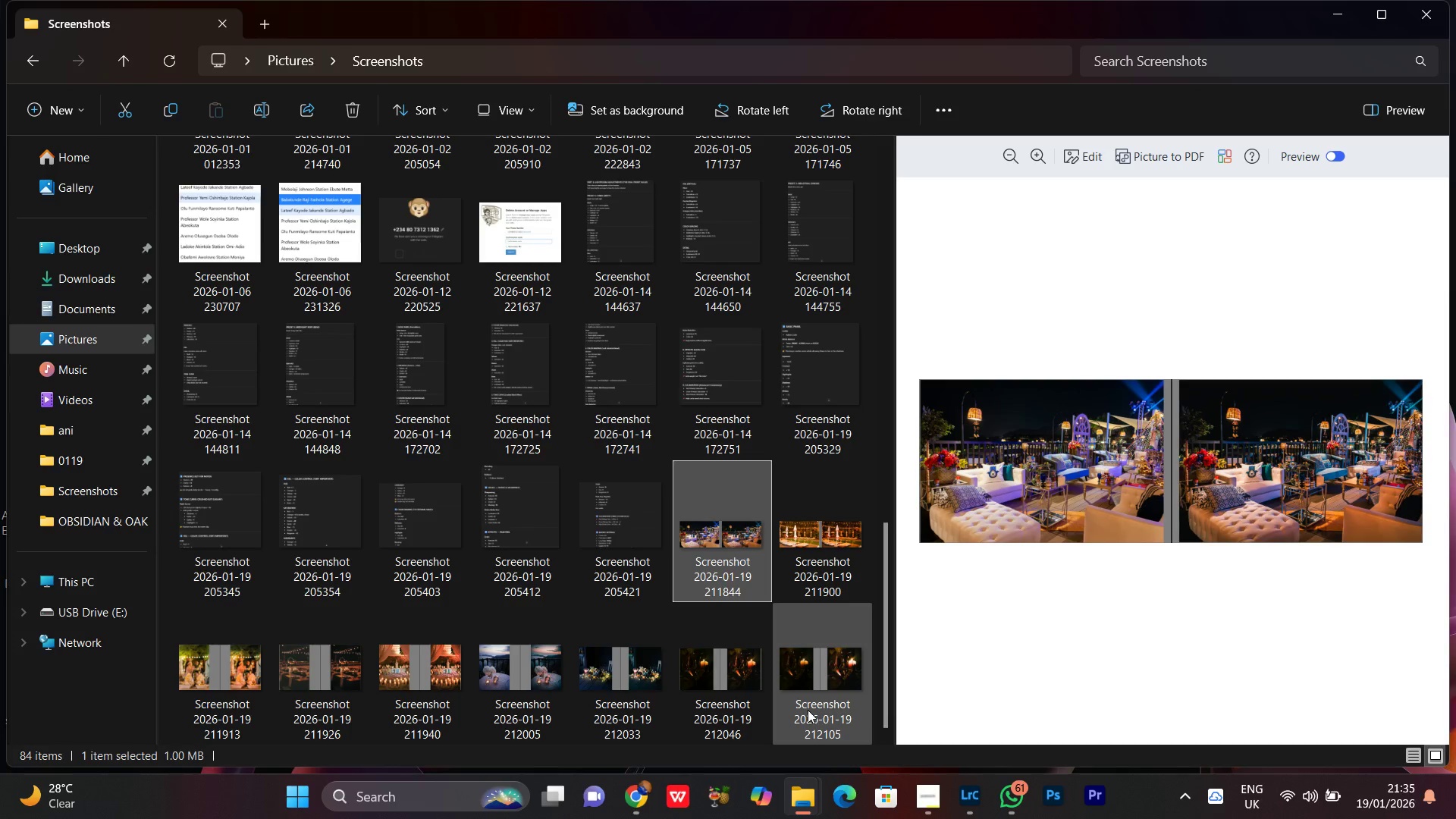 
hold_key(key=ShiftLeft, duration=0.41)
left_click([808, 707])
 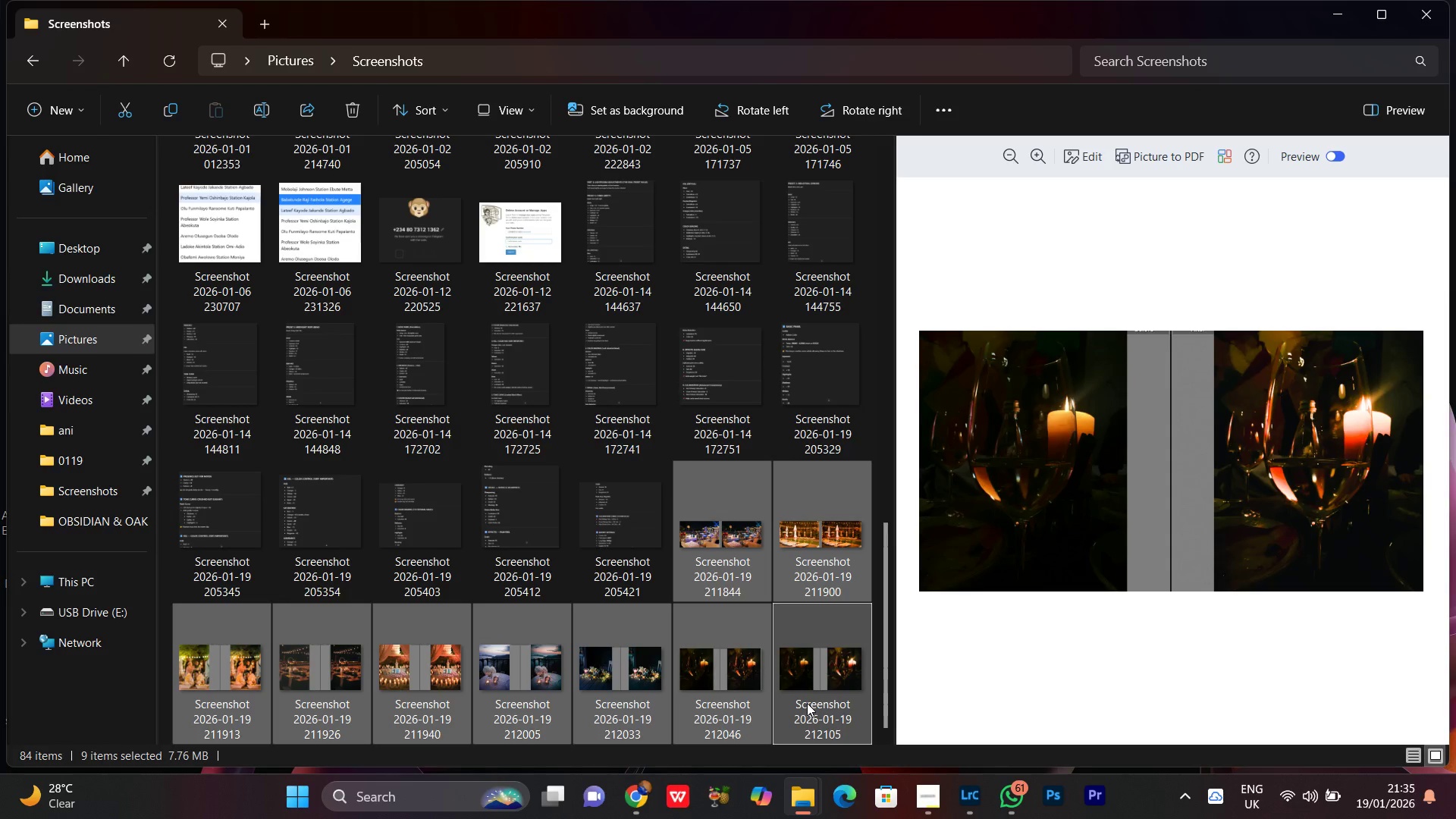 
key(Control+X)
 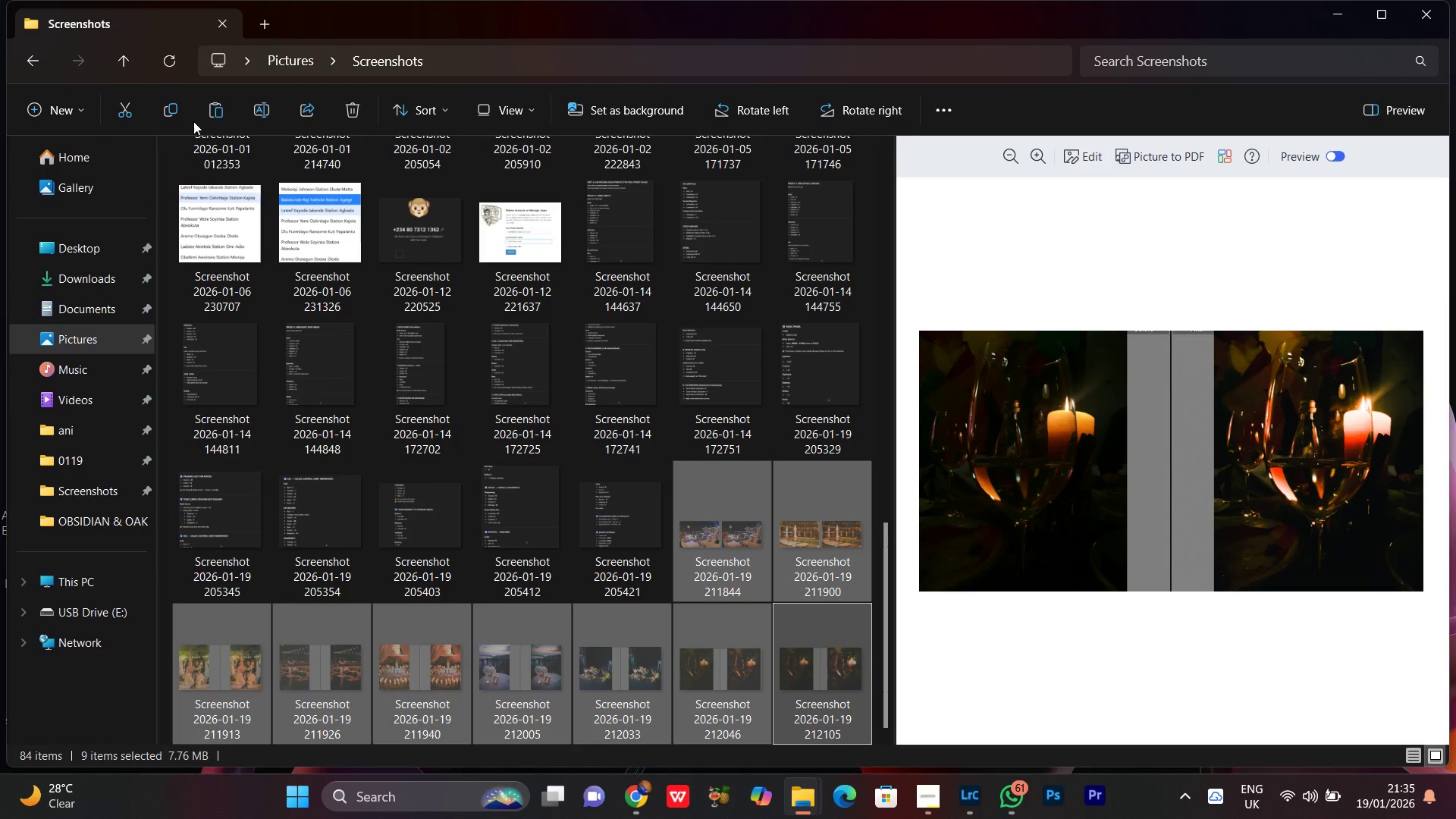 
left_click([30, 65])
 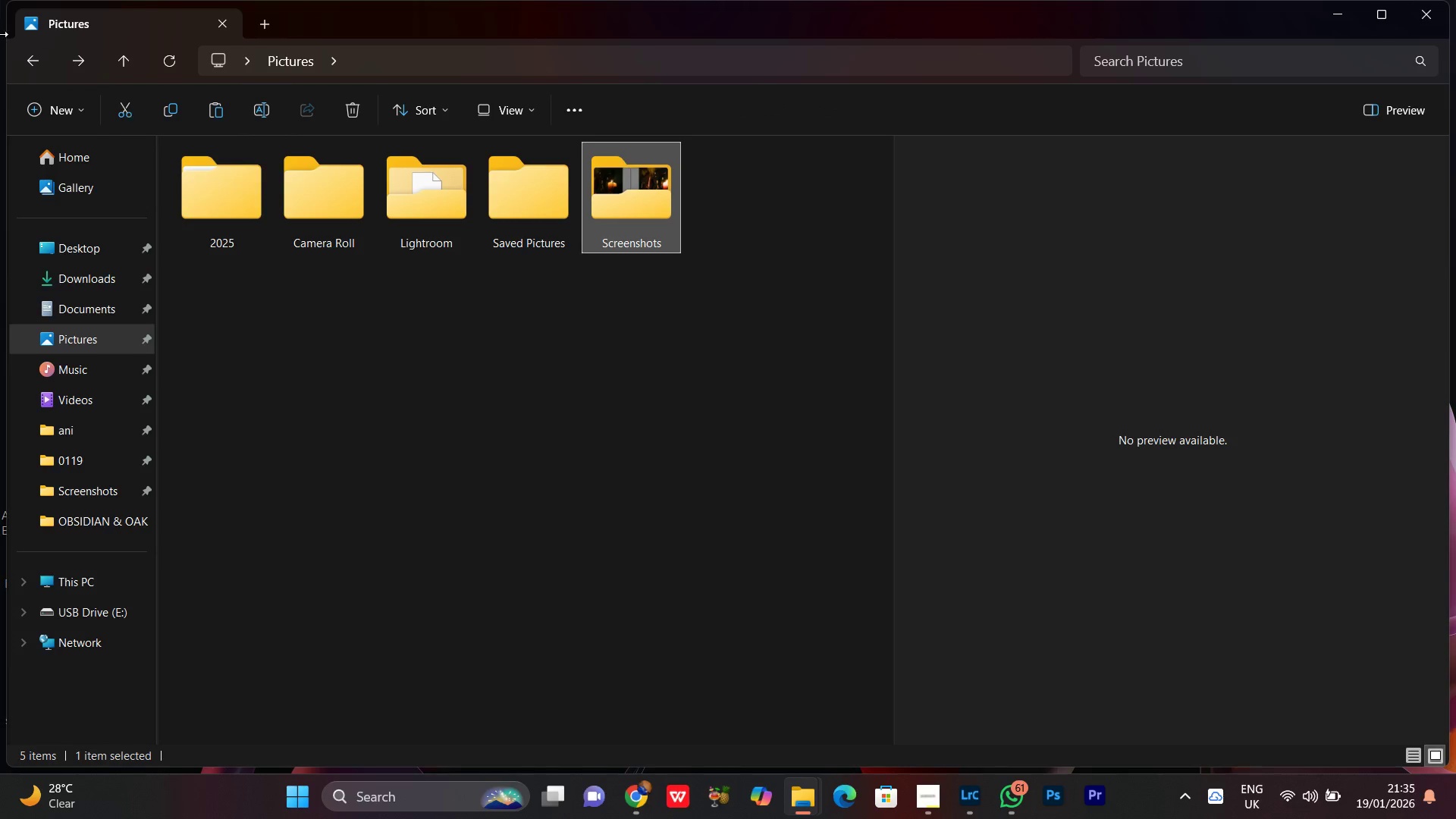 
left_click([33, 58])
 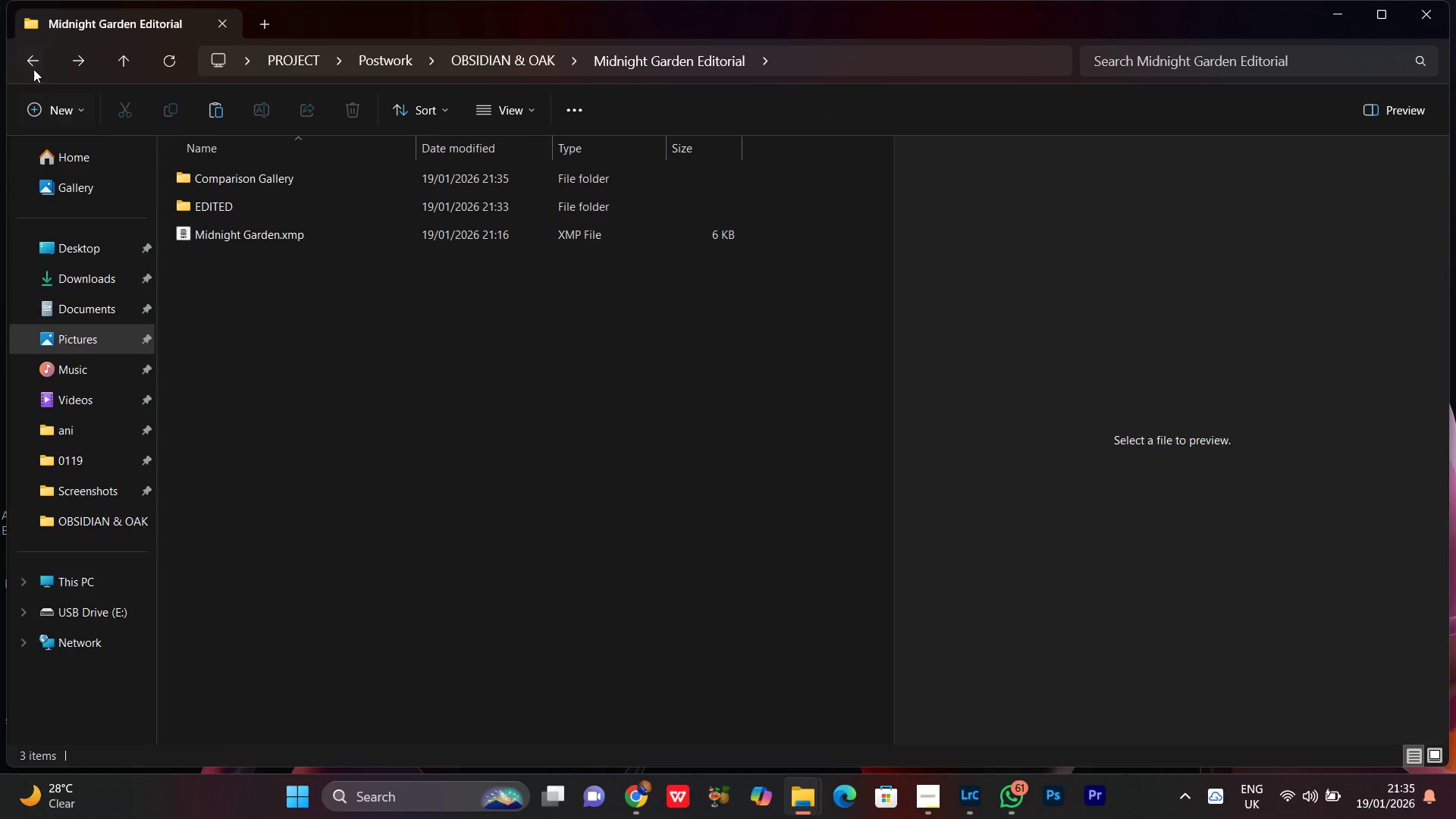 
left_click([33, 64])
 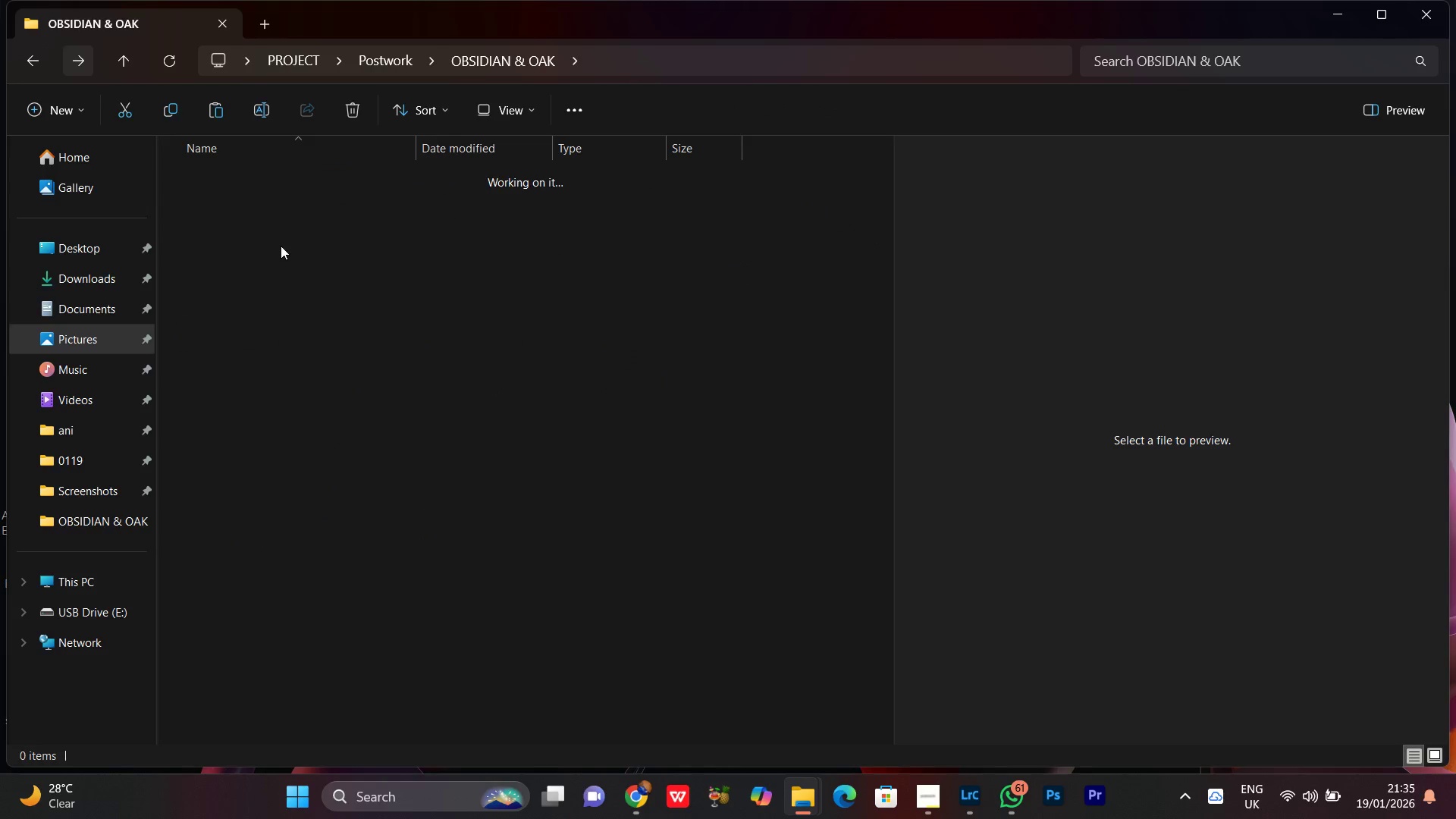 
double_click([253, 211])
 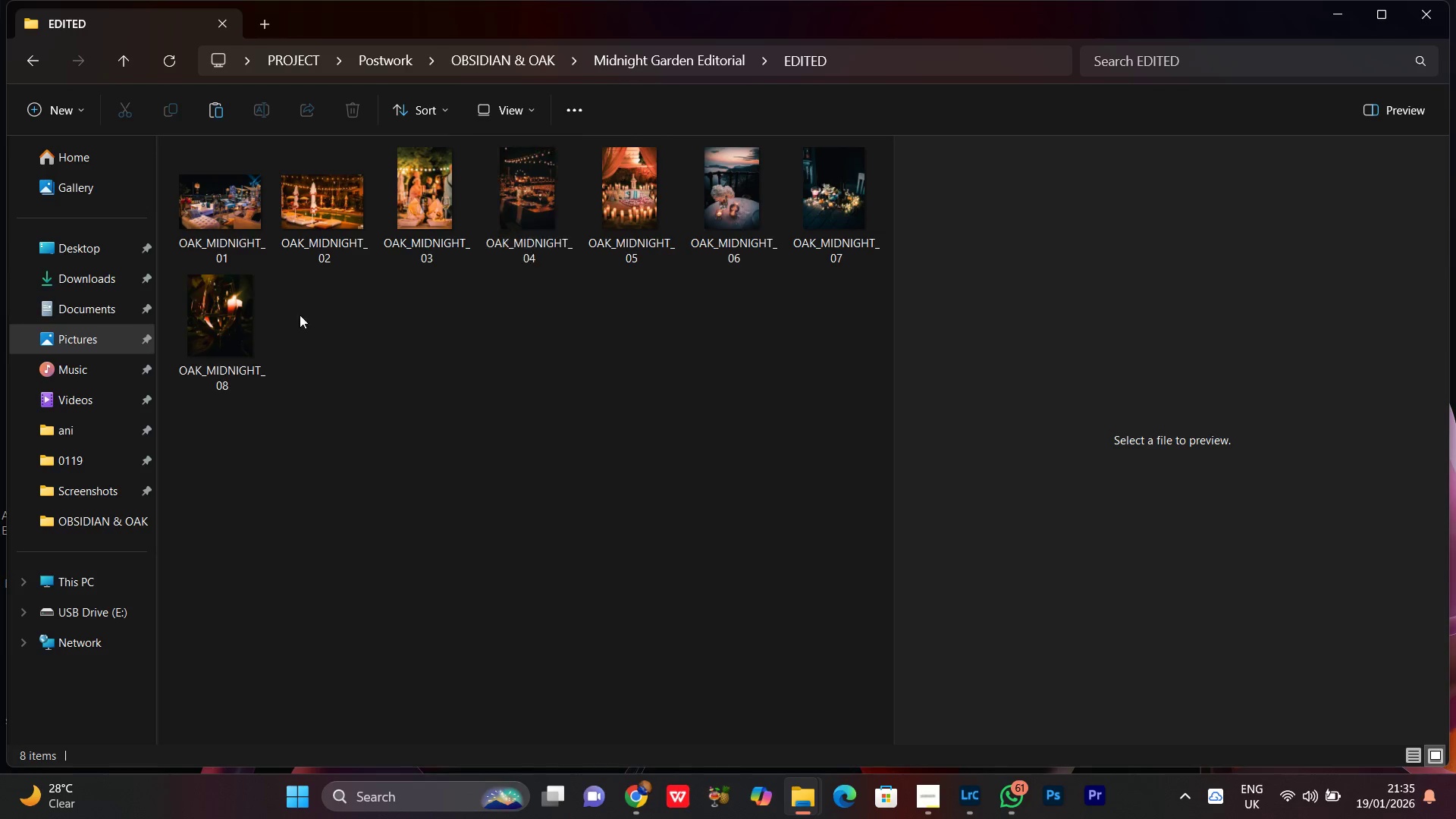 
mouse_move([500, 196])
 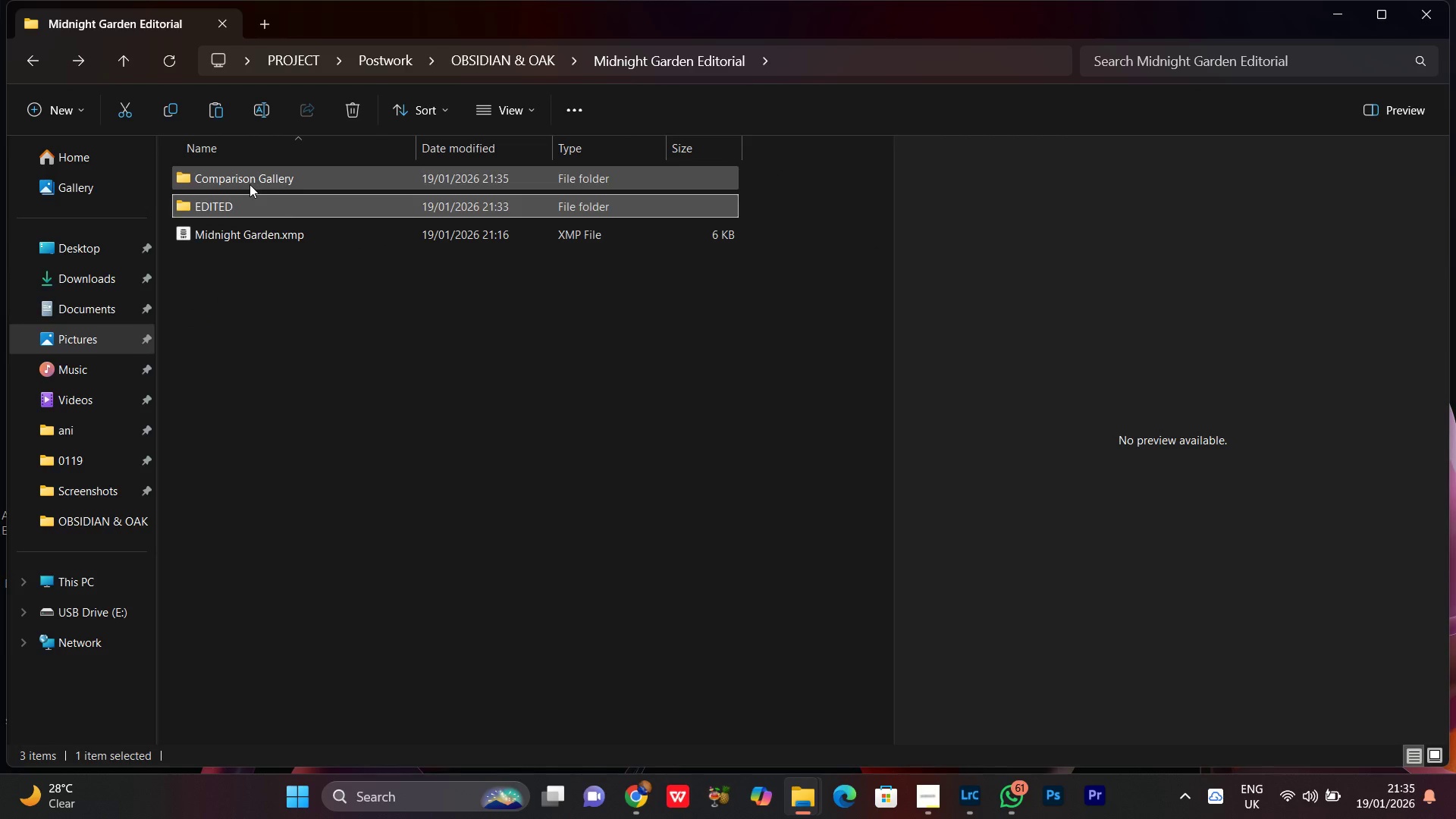 
double_click([249, 184])
 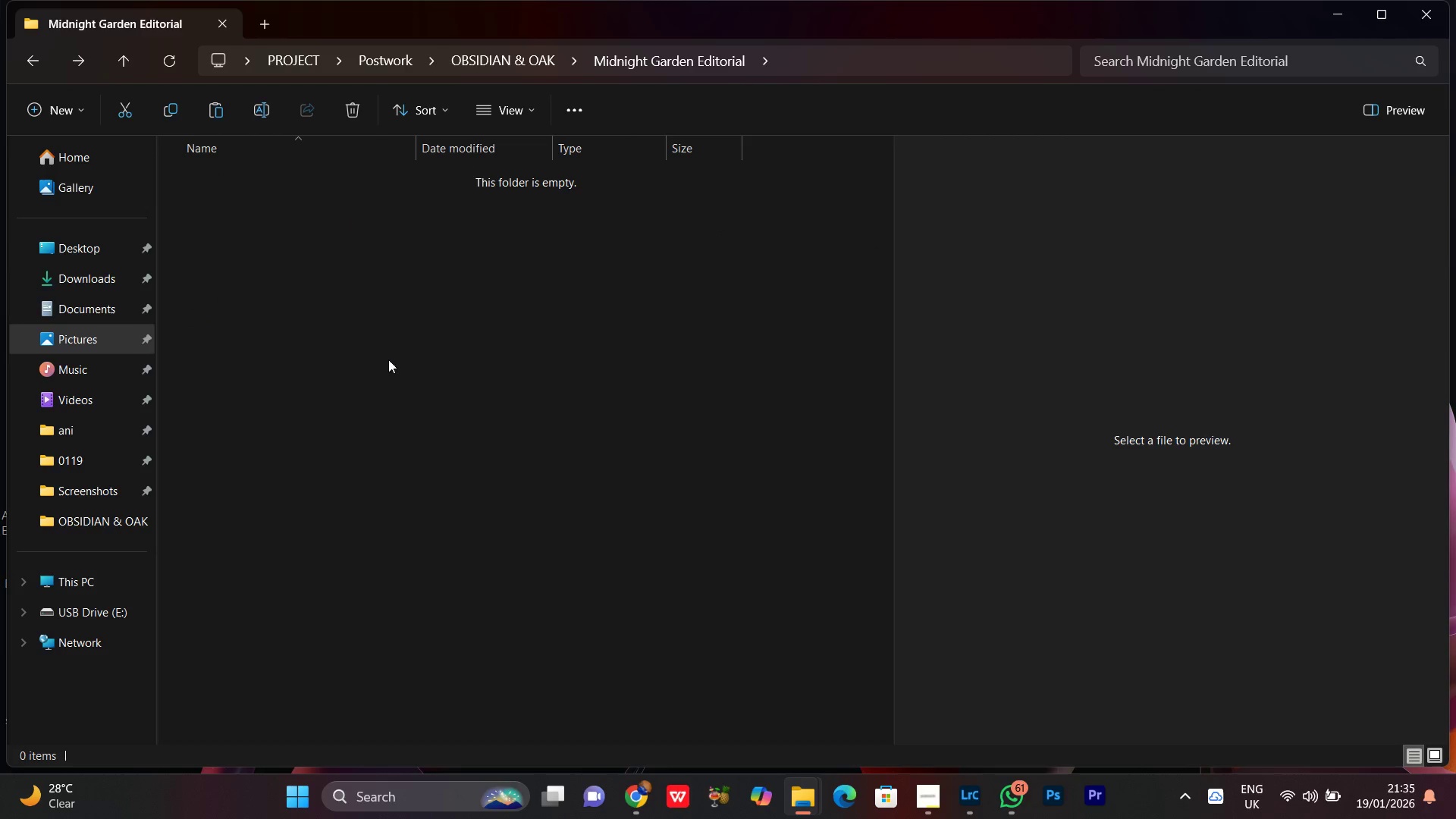 
triple_click([383, 357])
 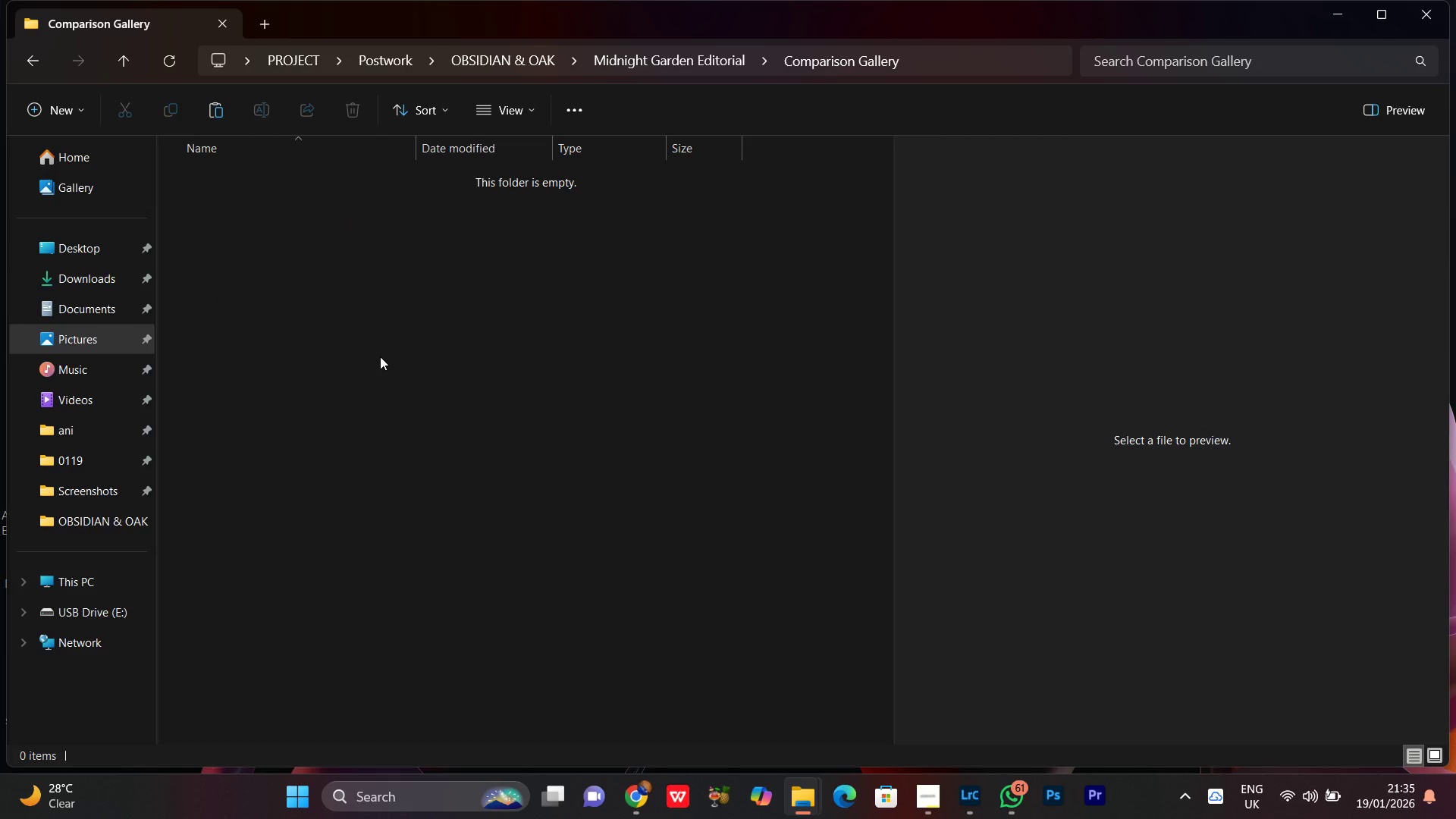 
right_click([379, 356])
 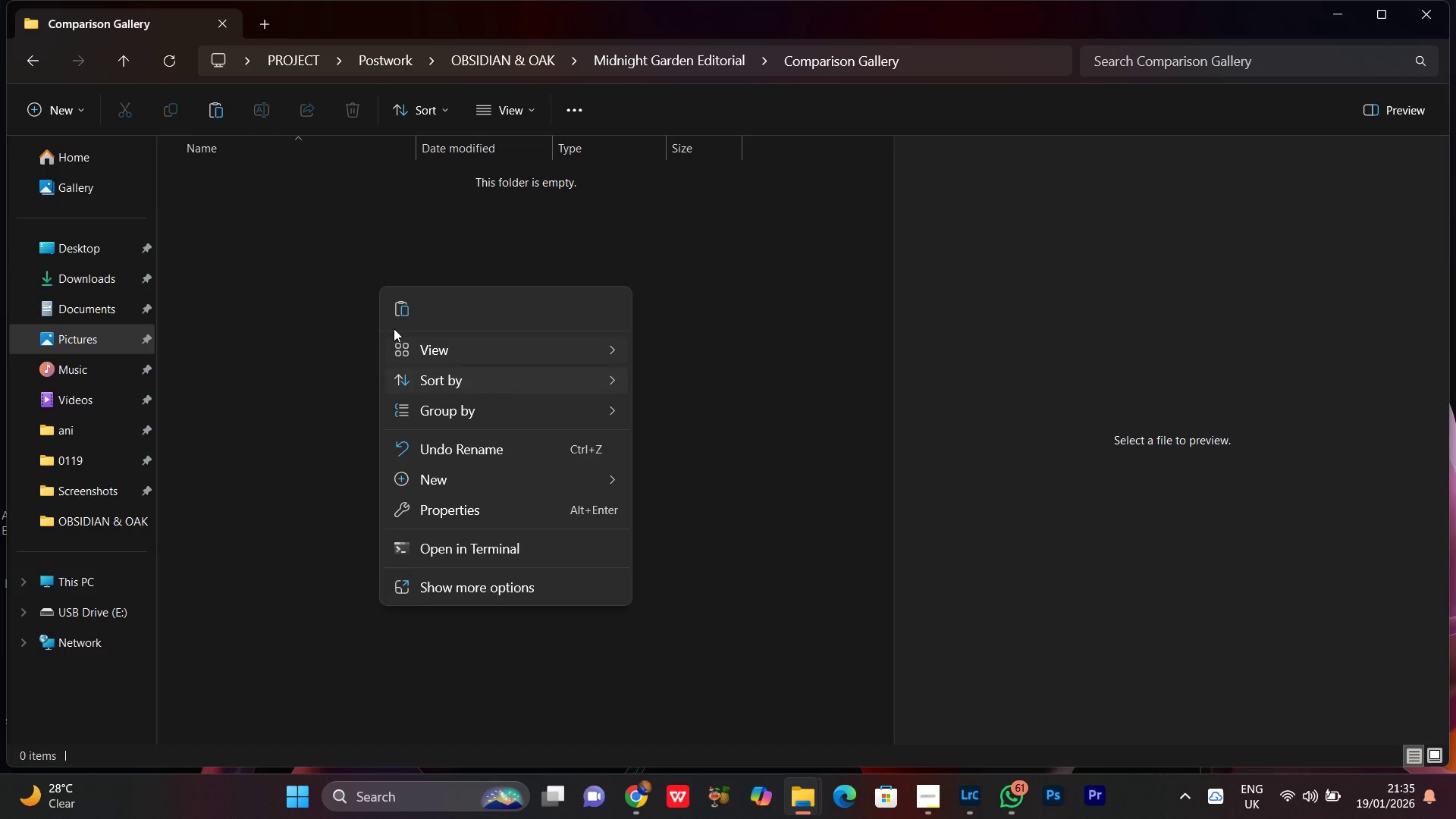 
left_click([405, 306])
 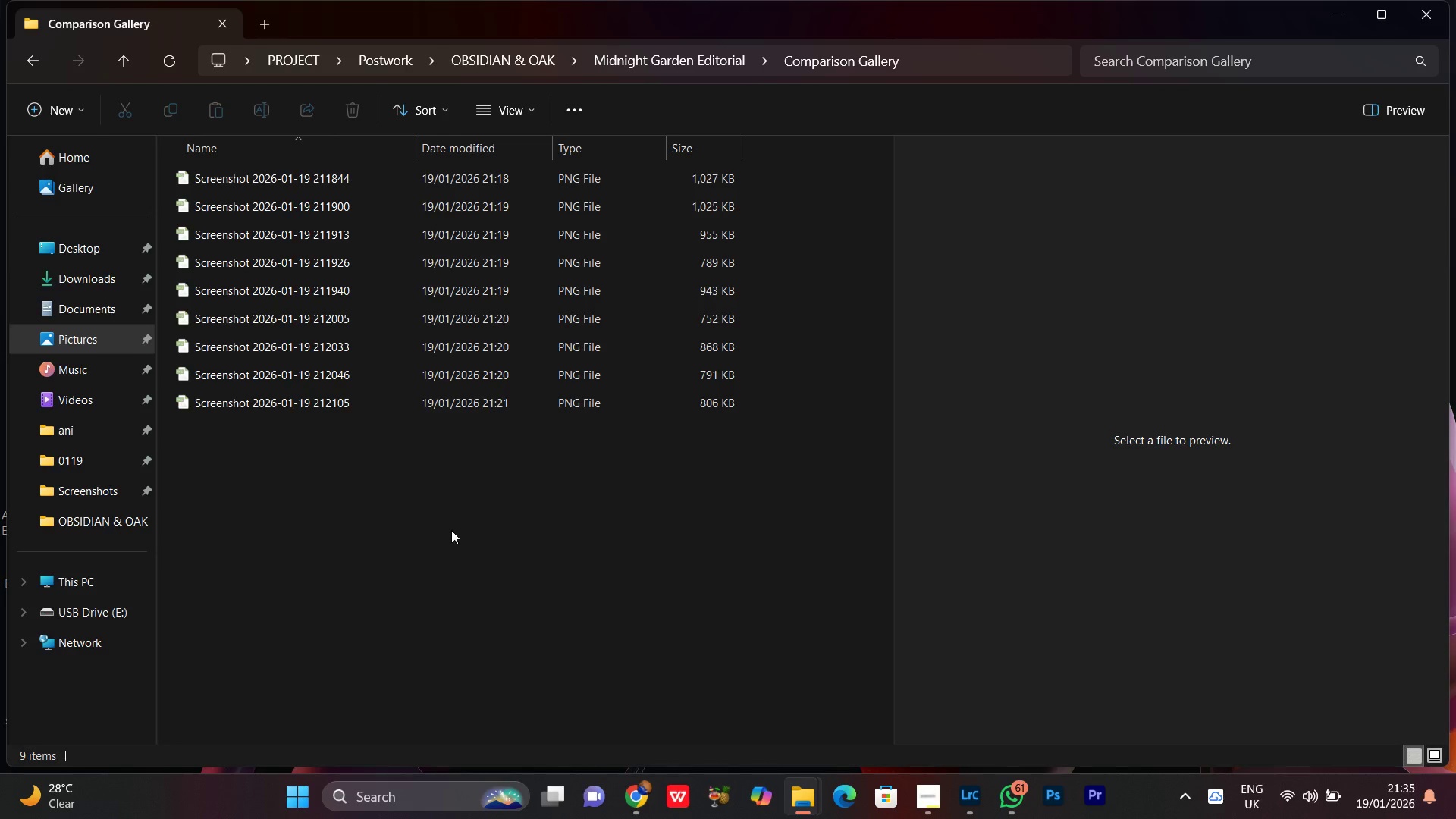 
left_click([535, 309])
 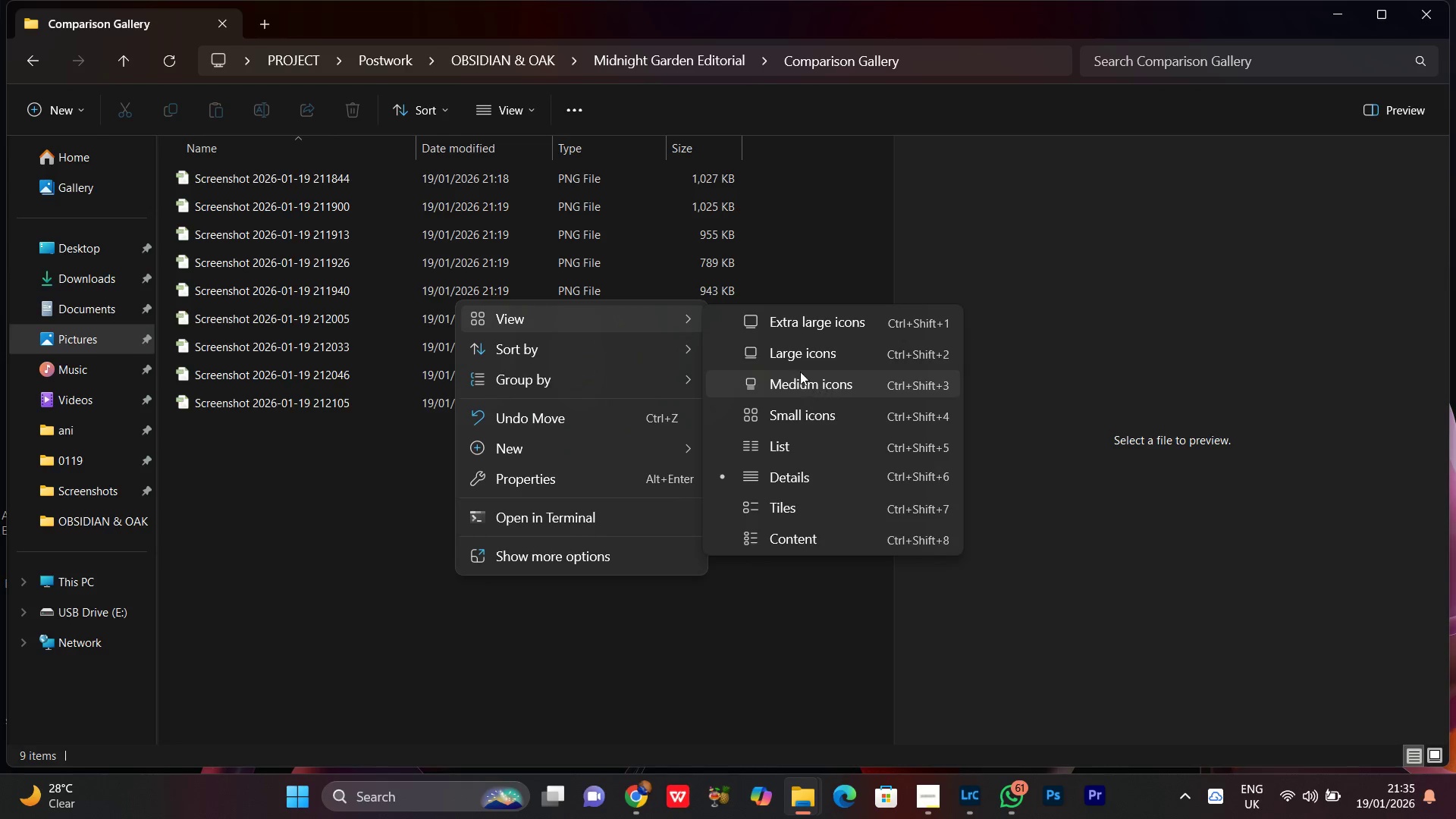 
left_click([786, 354])
 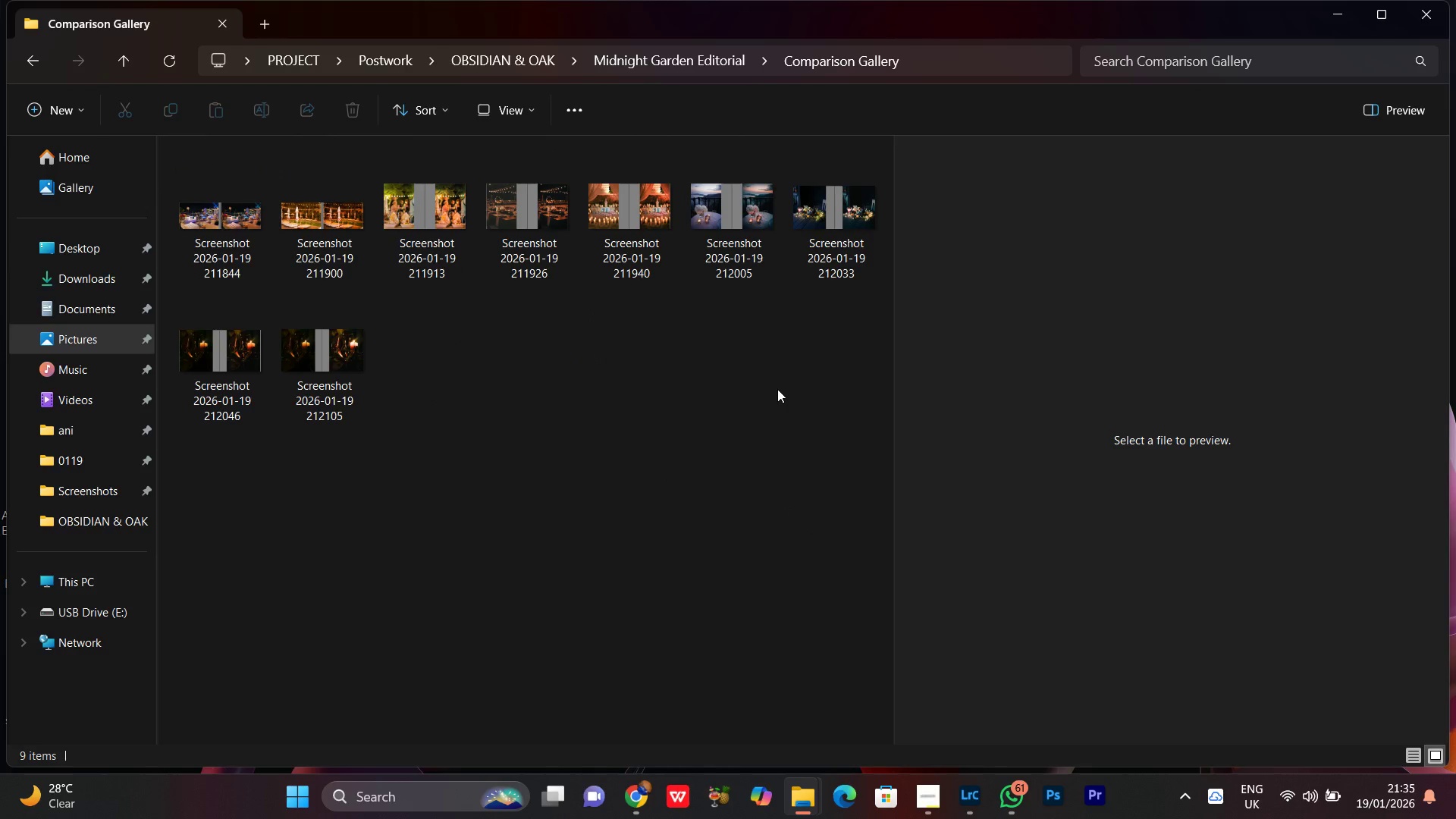 
left_click([632, 430])
 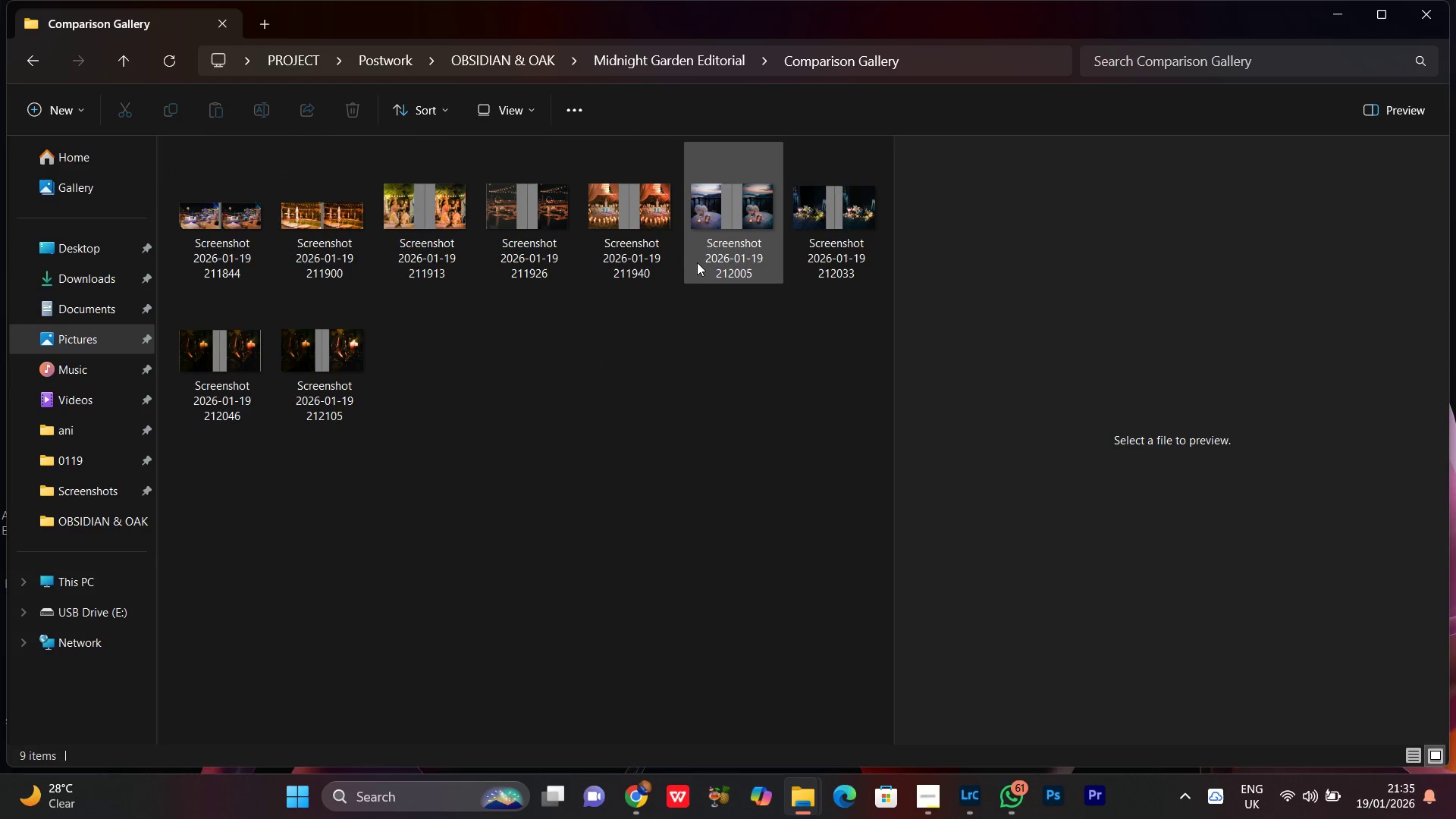 
left_click([700, 256])
 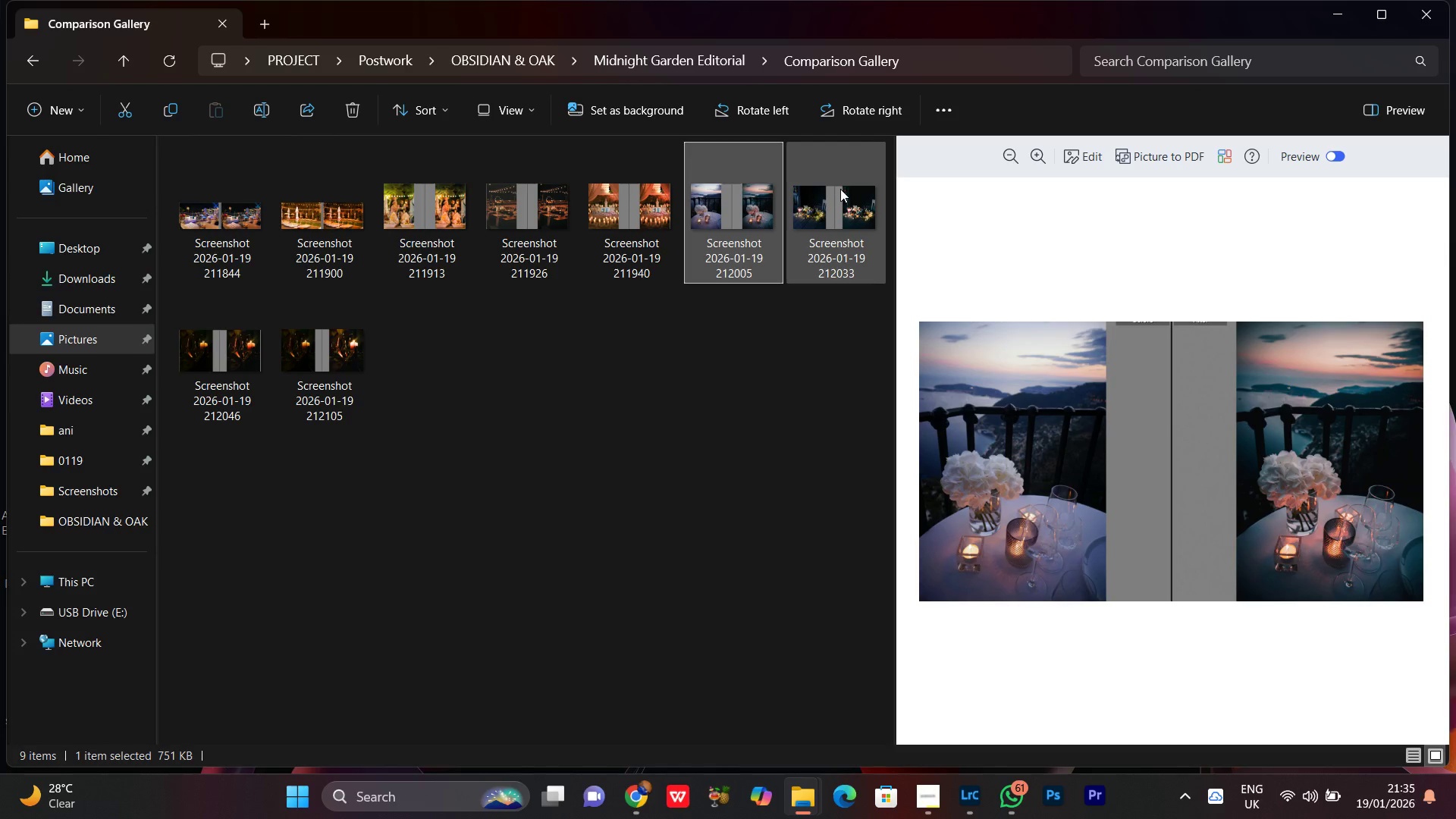 
left_click([840, 189])
 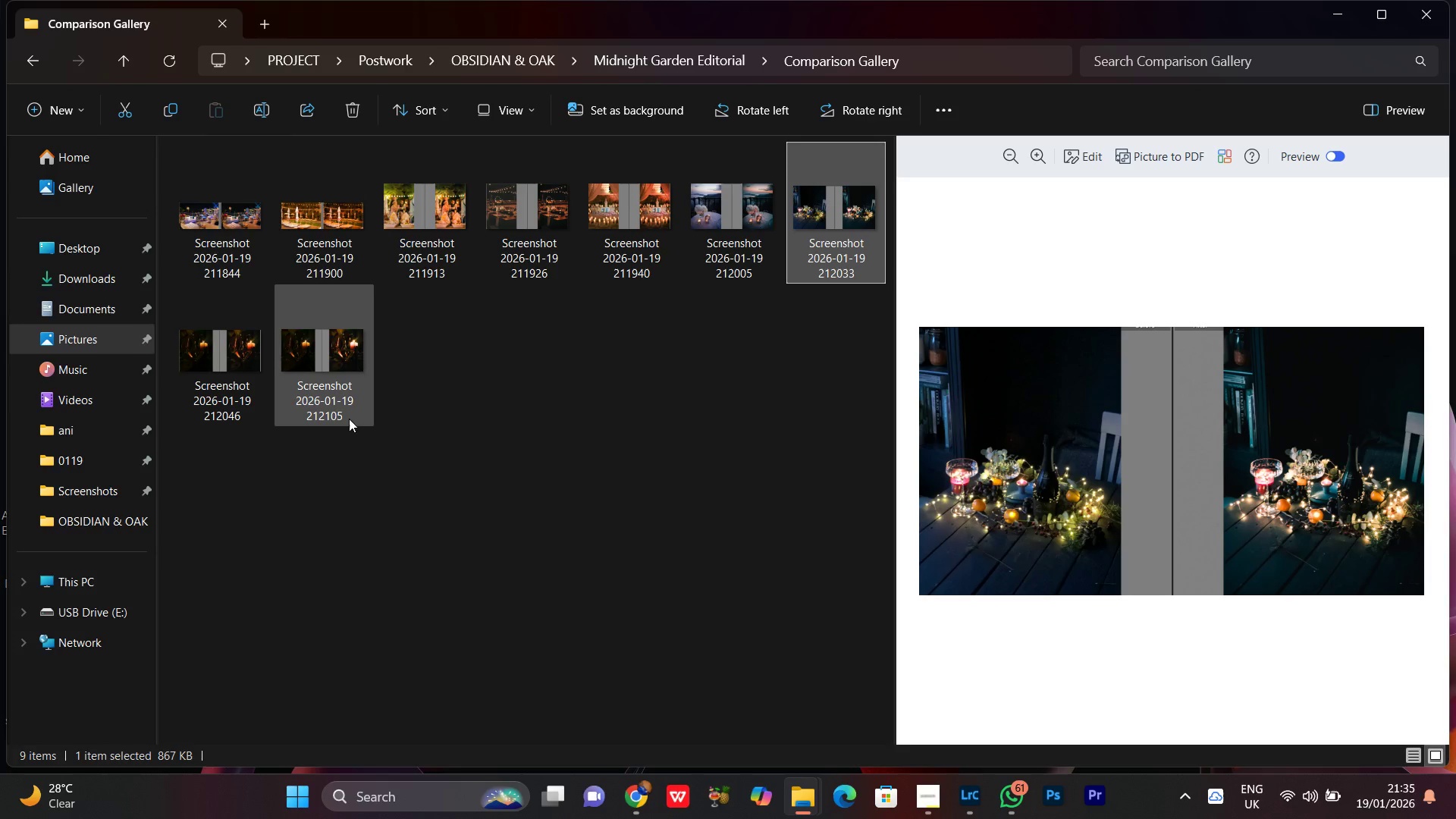 
left_click([318, 371])
 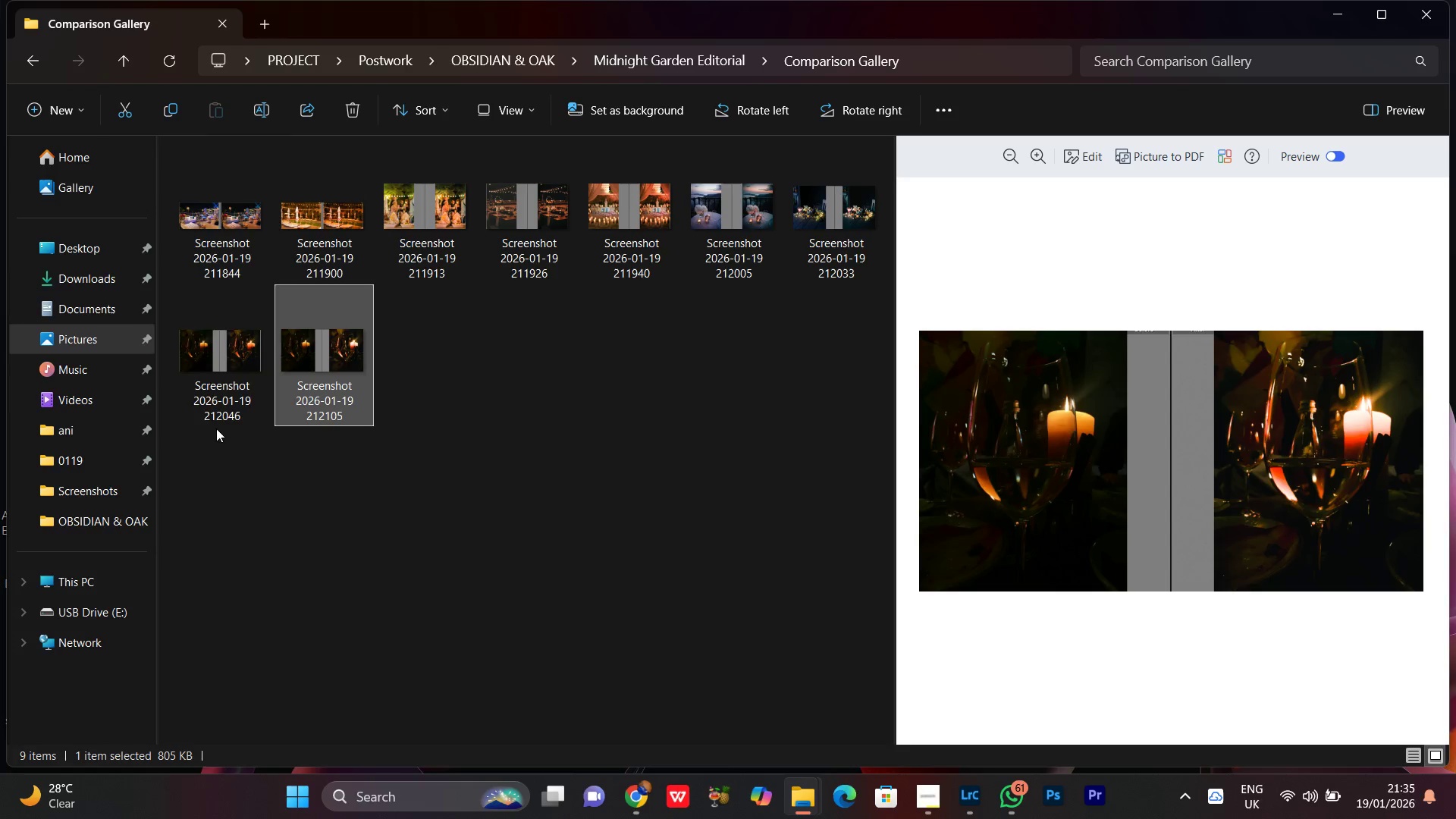 
left_click([234, 366])
 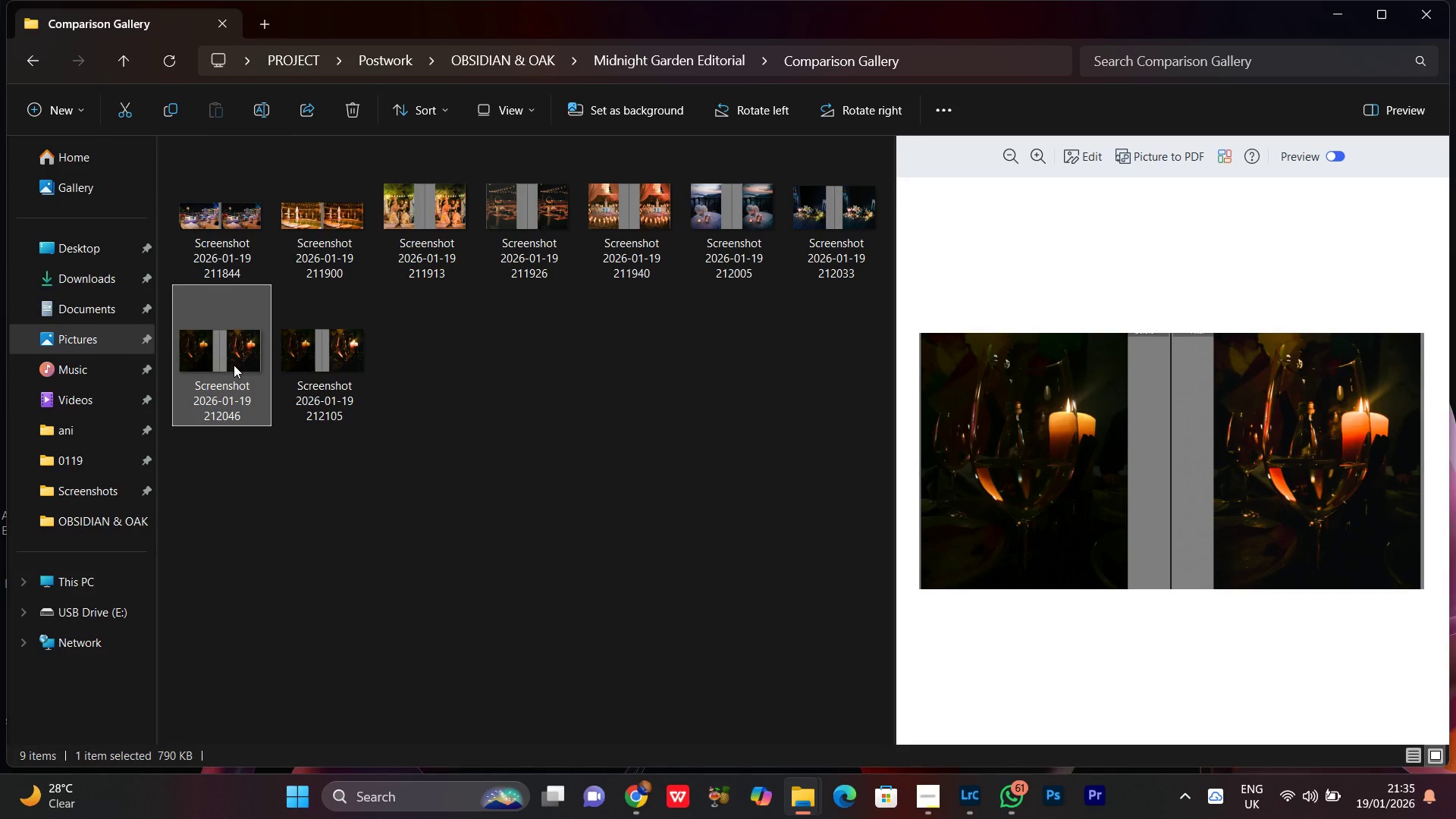 
key(Delete)
 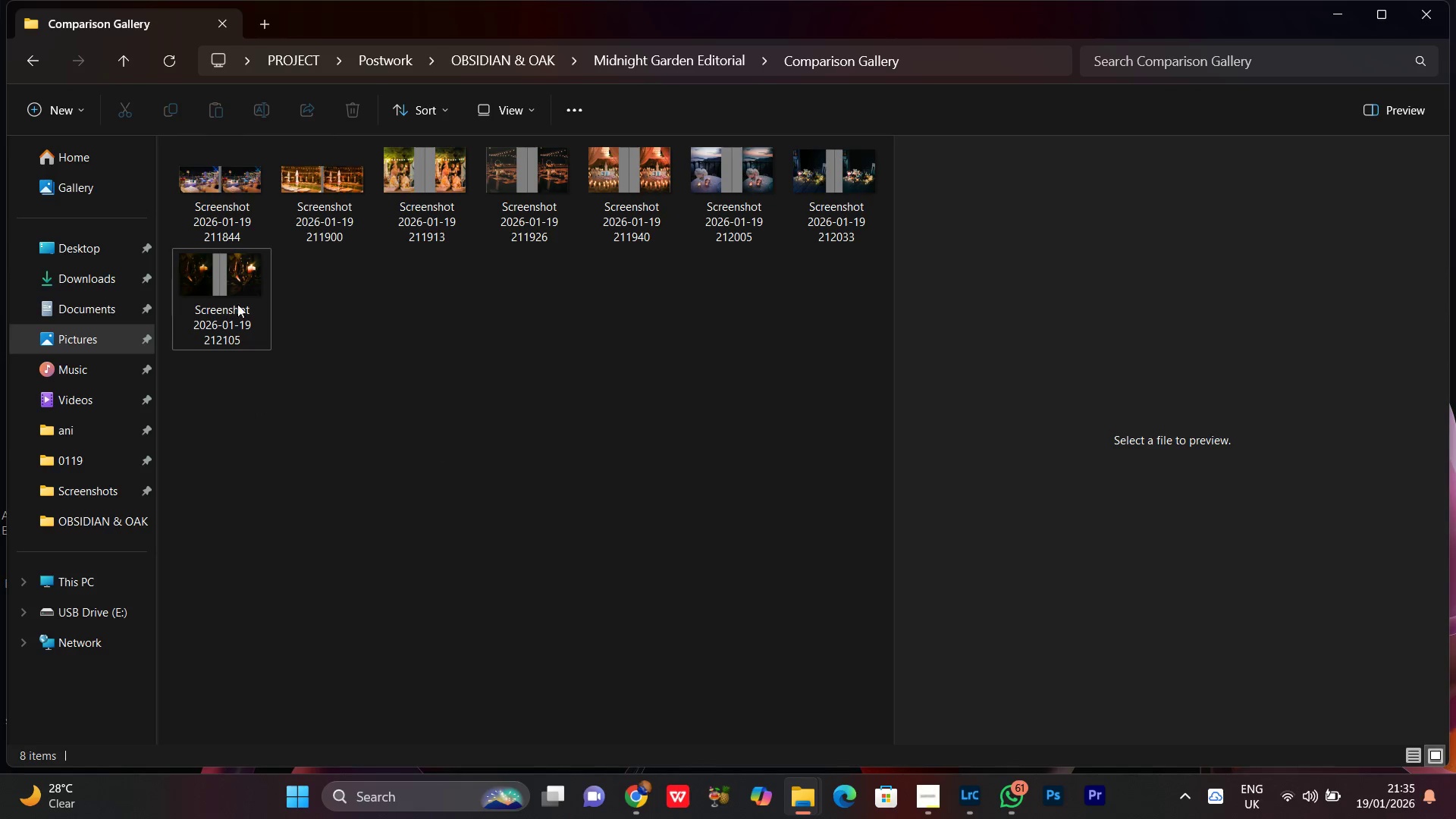 
left_click([224, 206])
 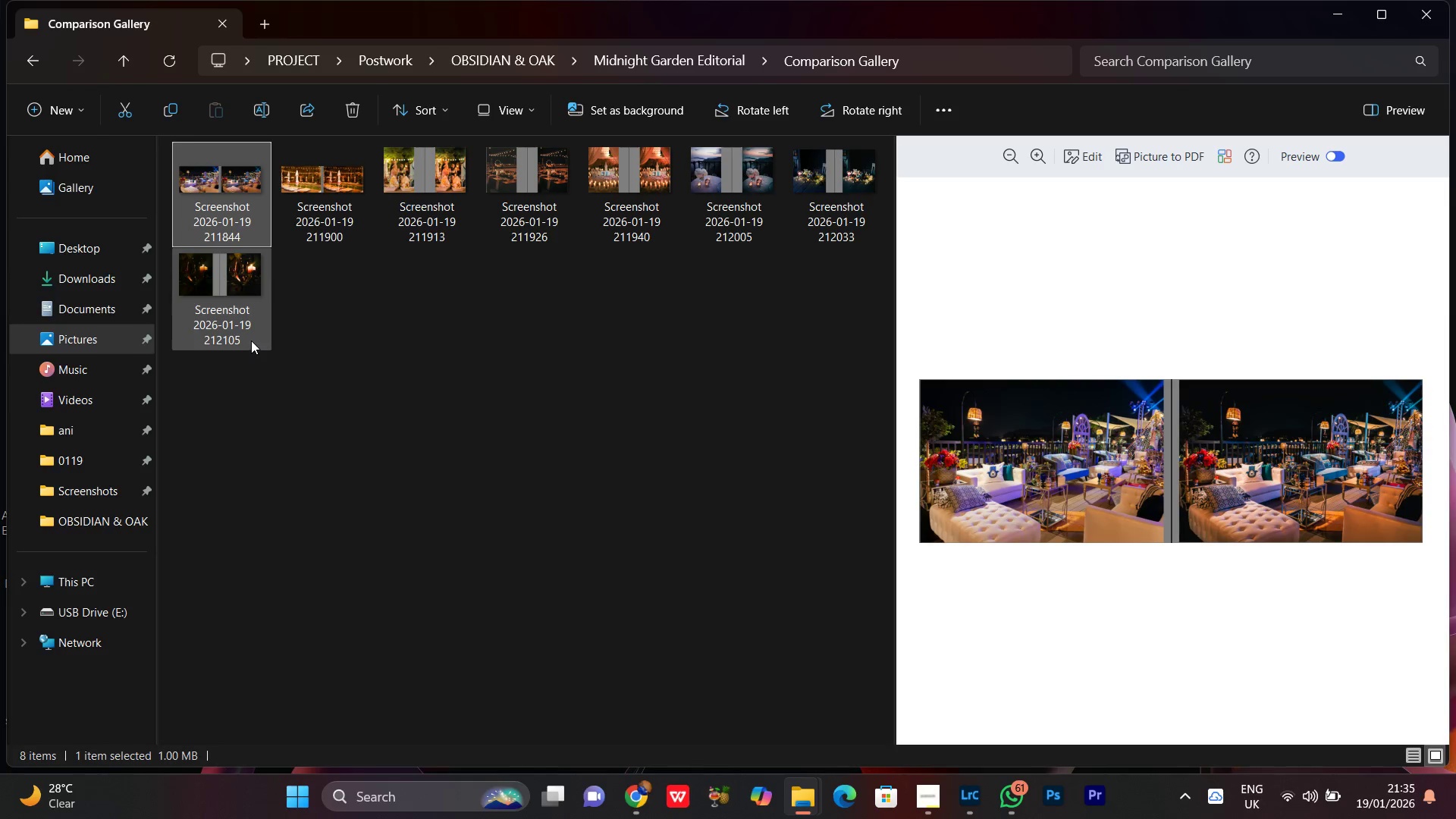 
hold_key(key=ShiftLeft, duration=0.56)
left_click([251, 330])
 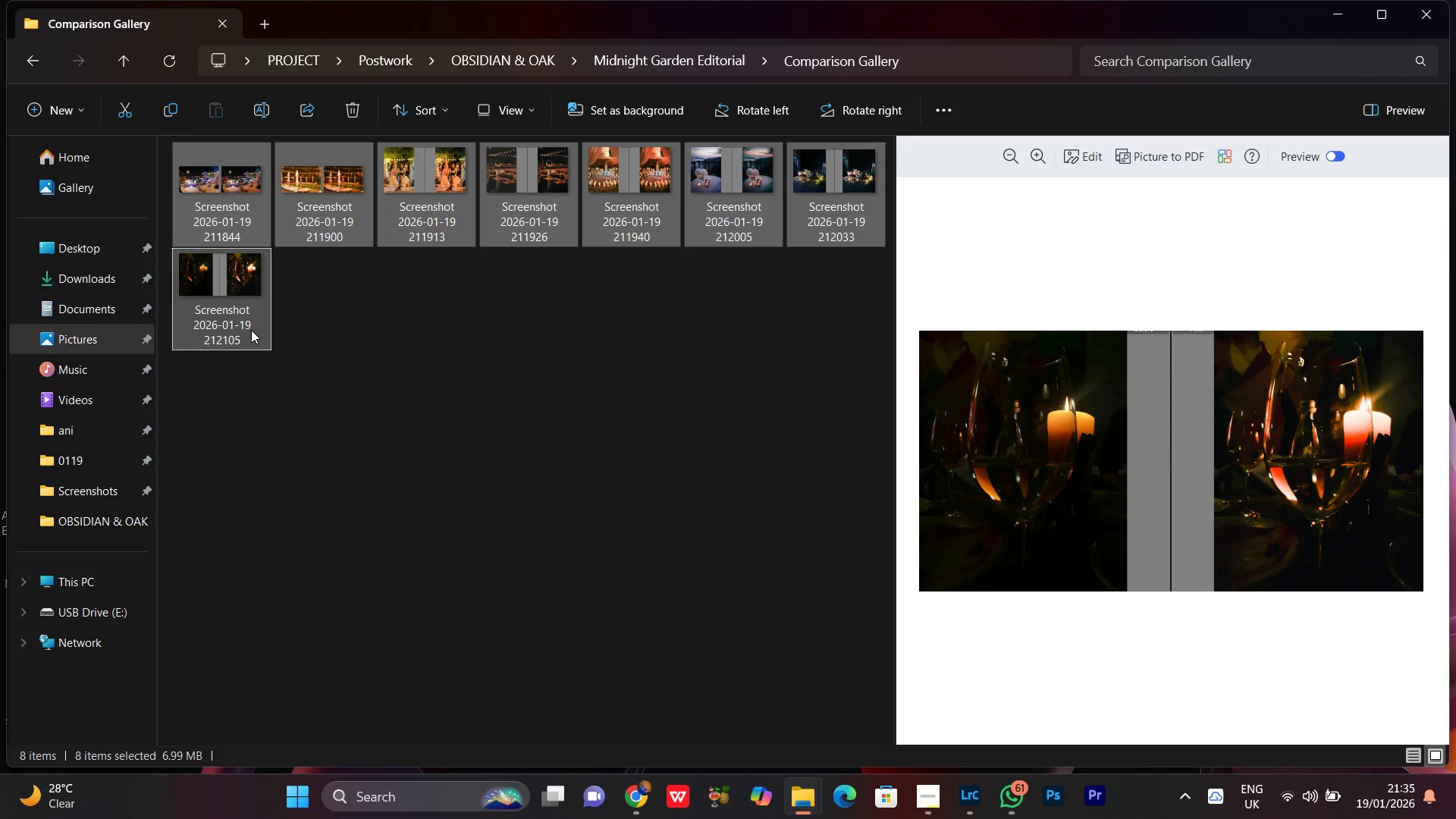 
right_click([234, 315])
 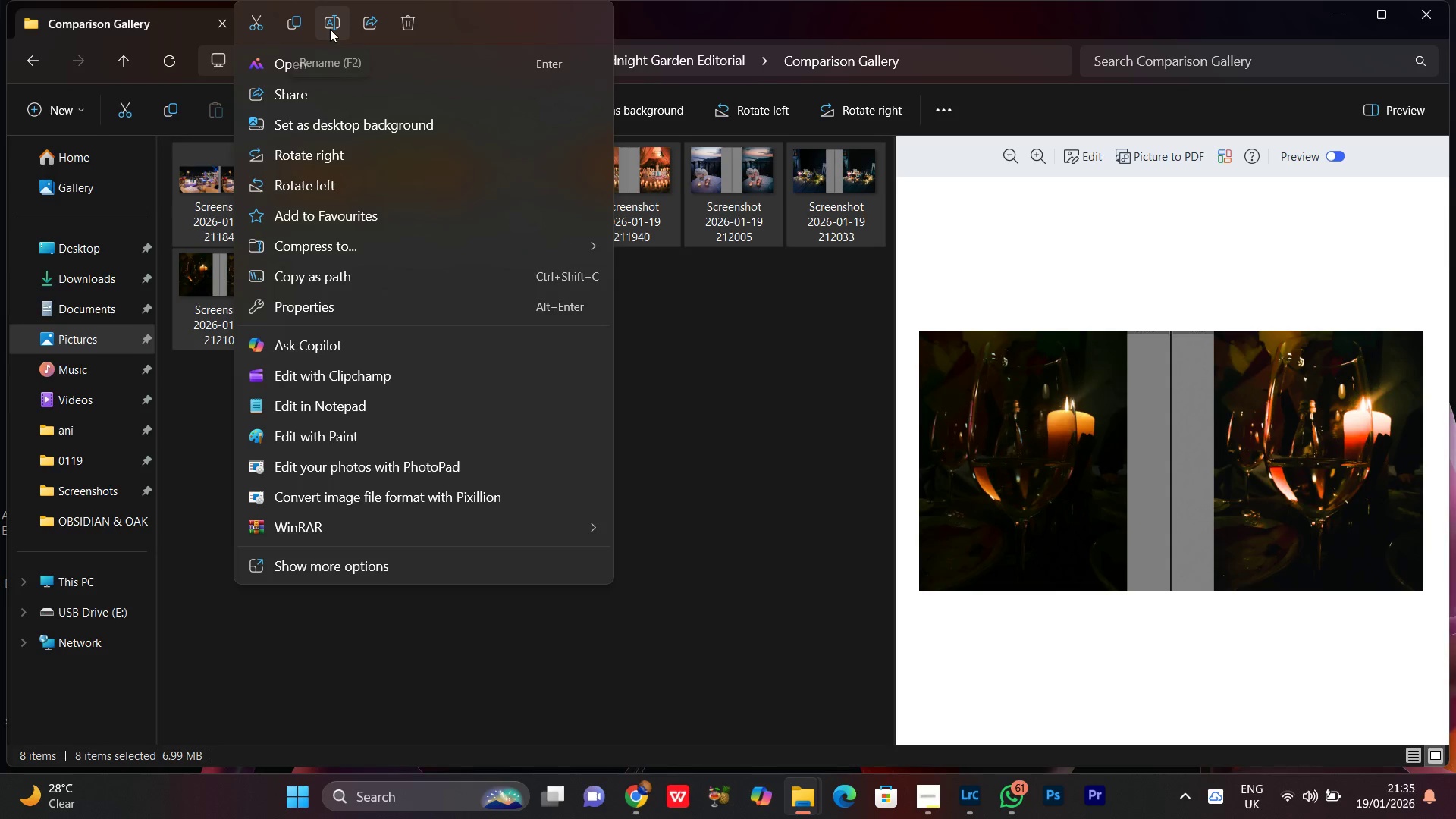 
wait(5.28)
 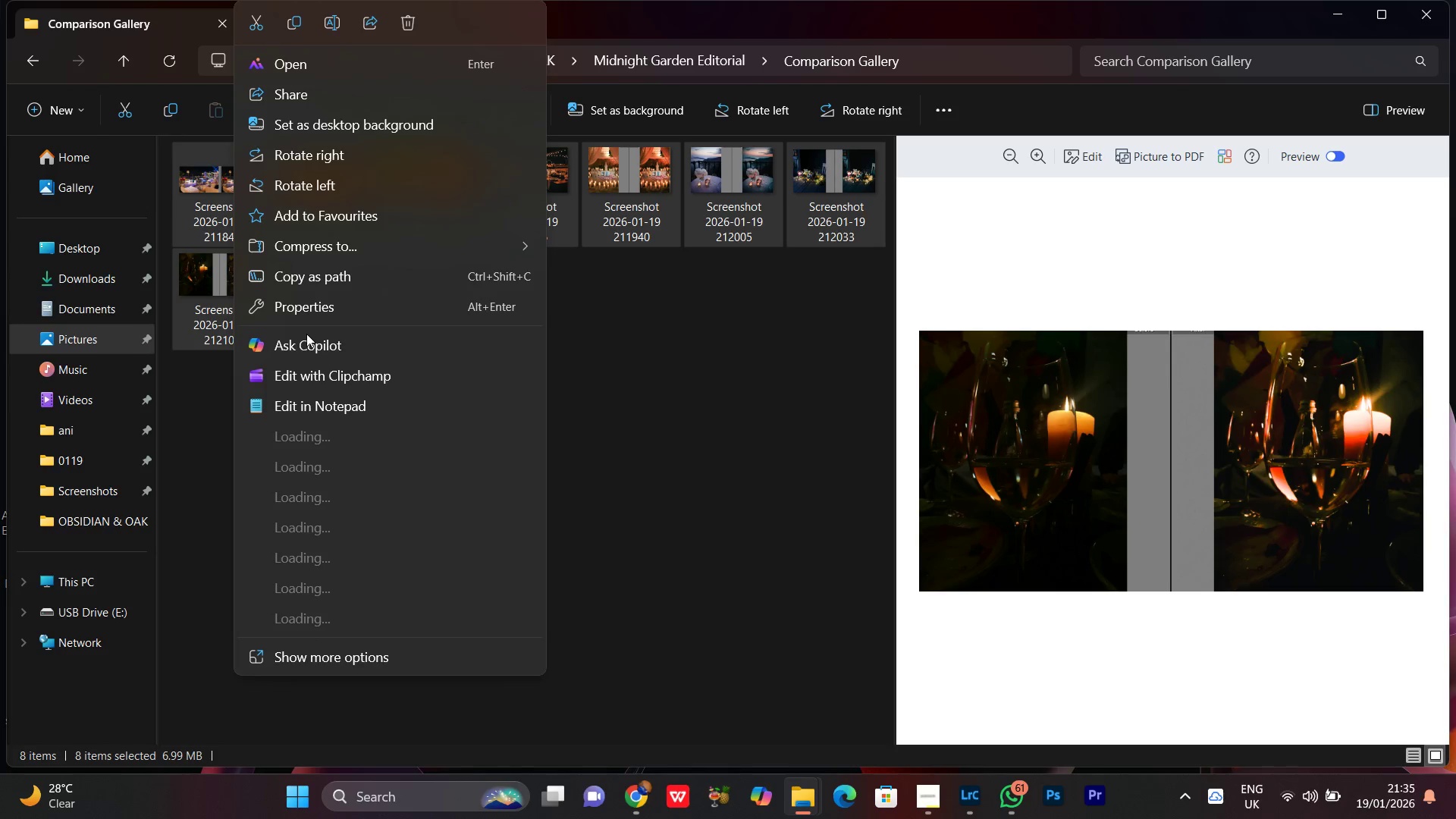 
left_click([740, 556])
 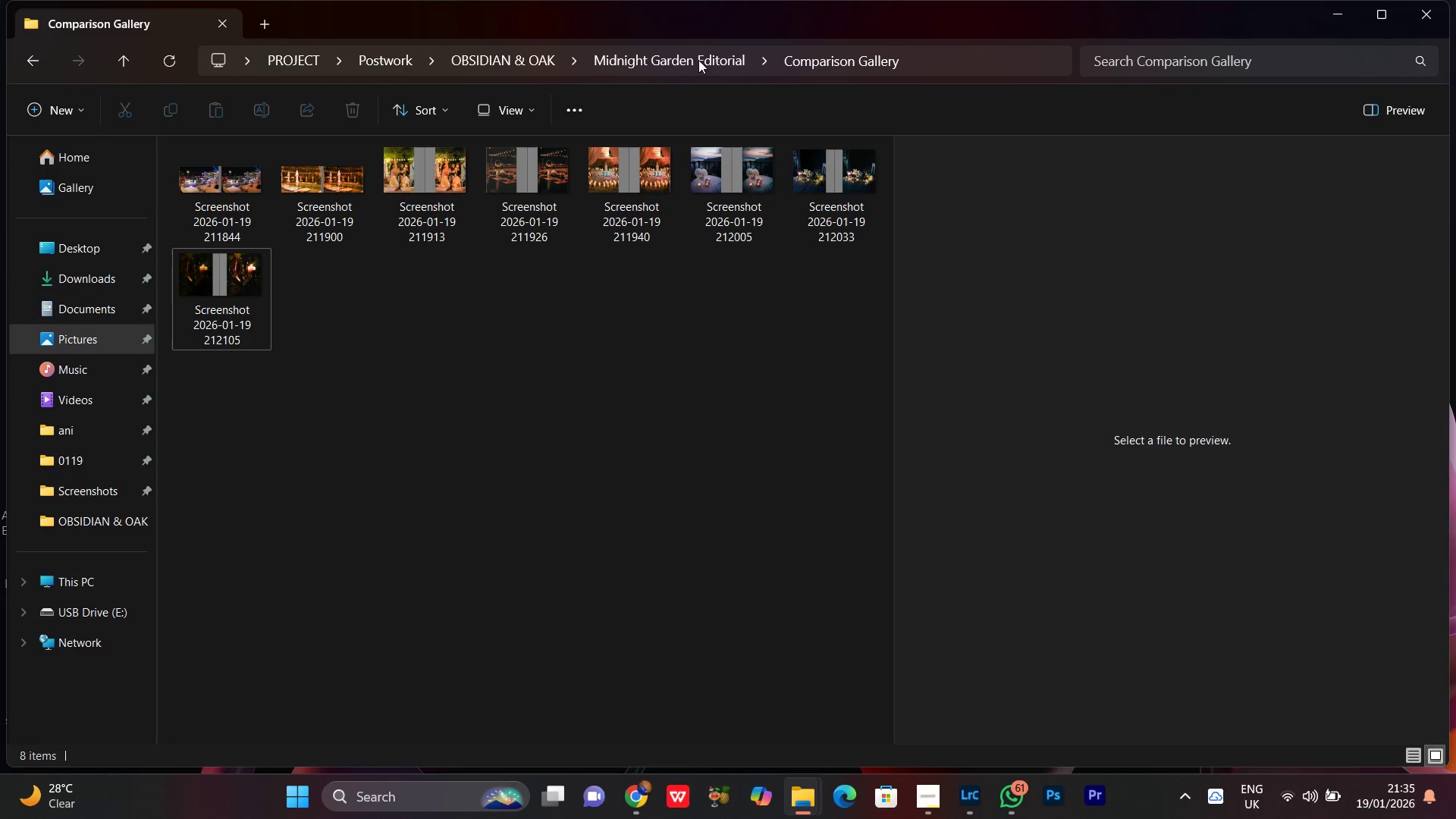 
left_click([692, 64])
 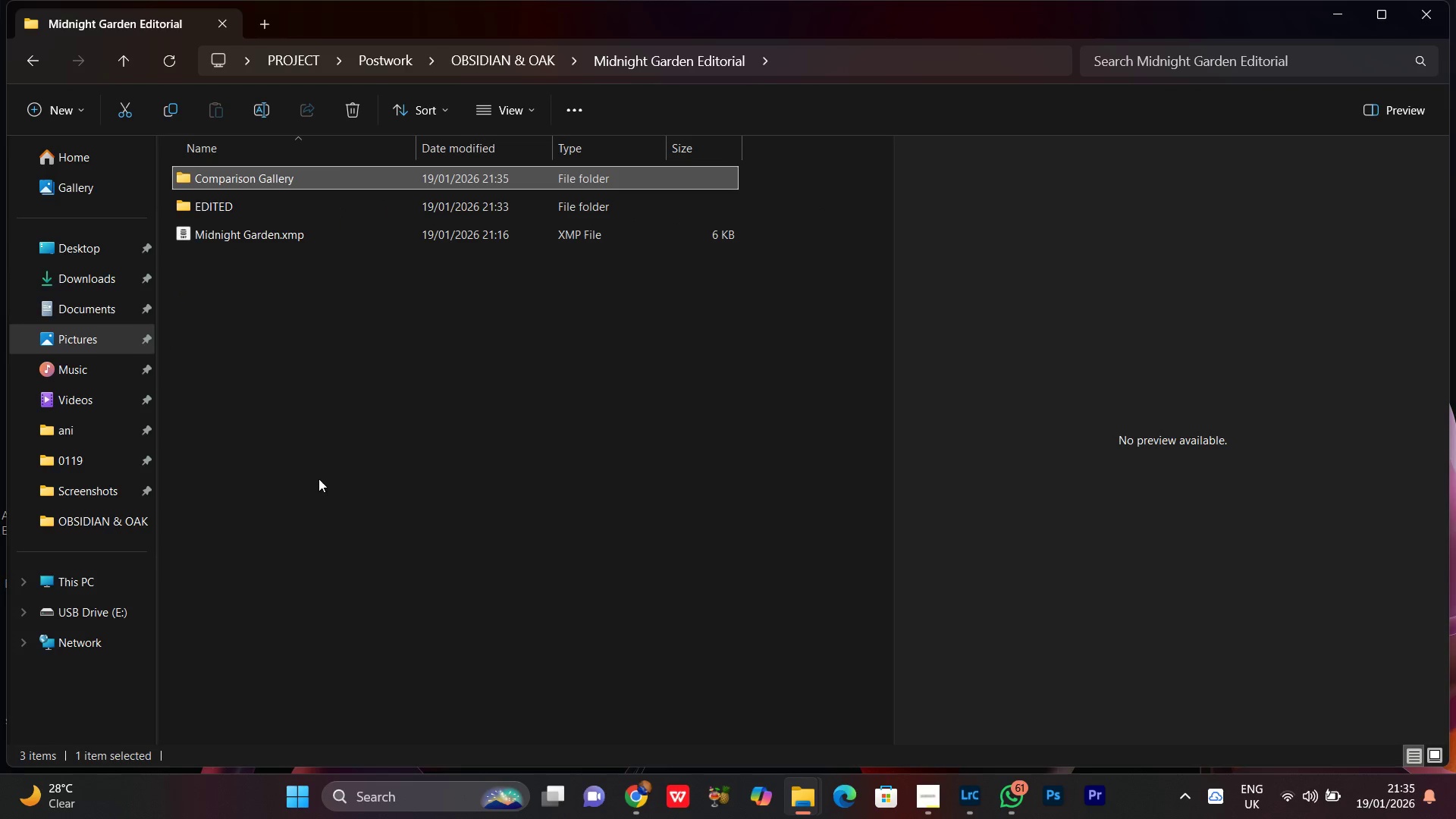 
left_click([328, 485])
 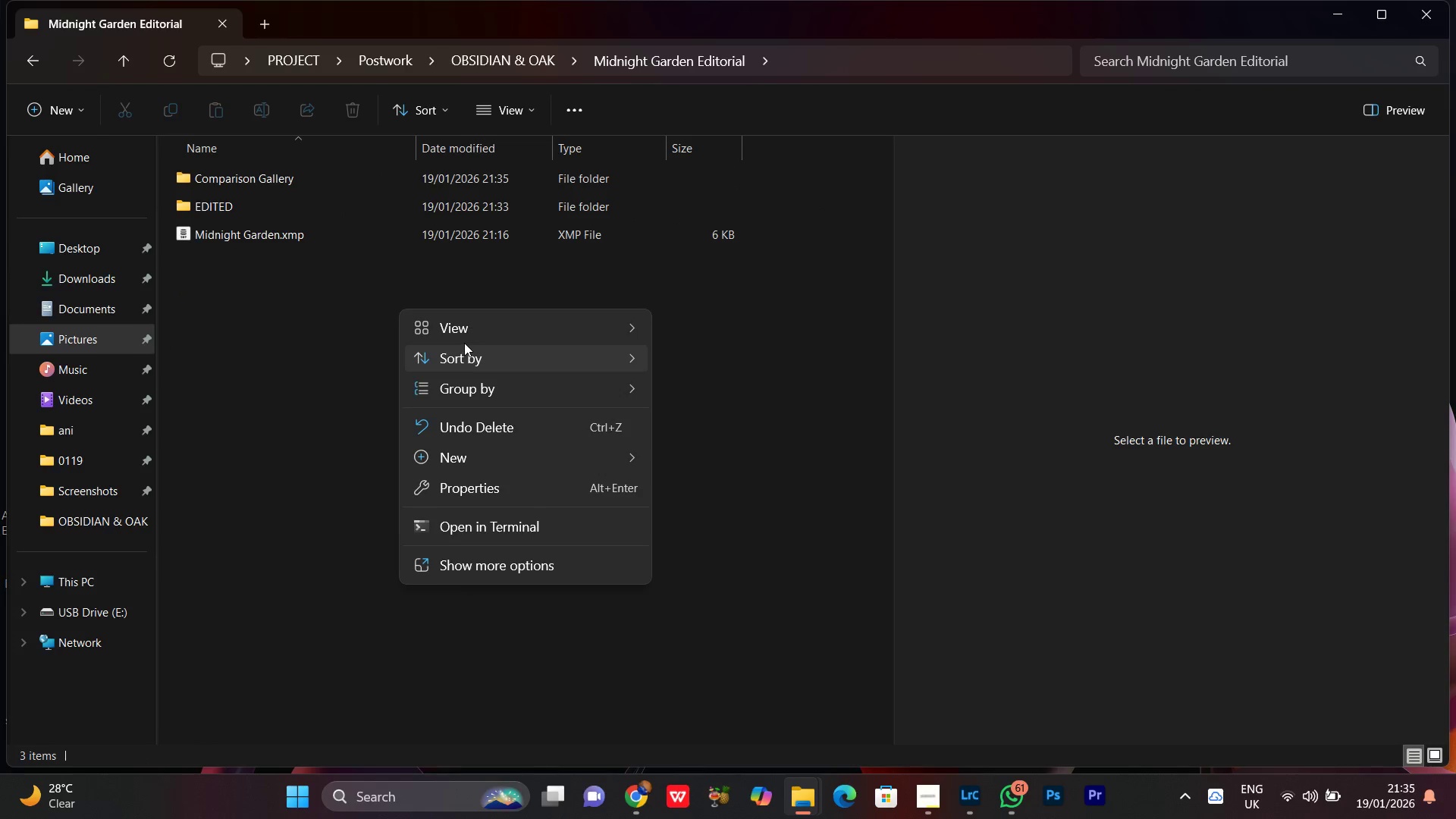 
double_click([465, 338])
 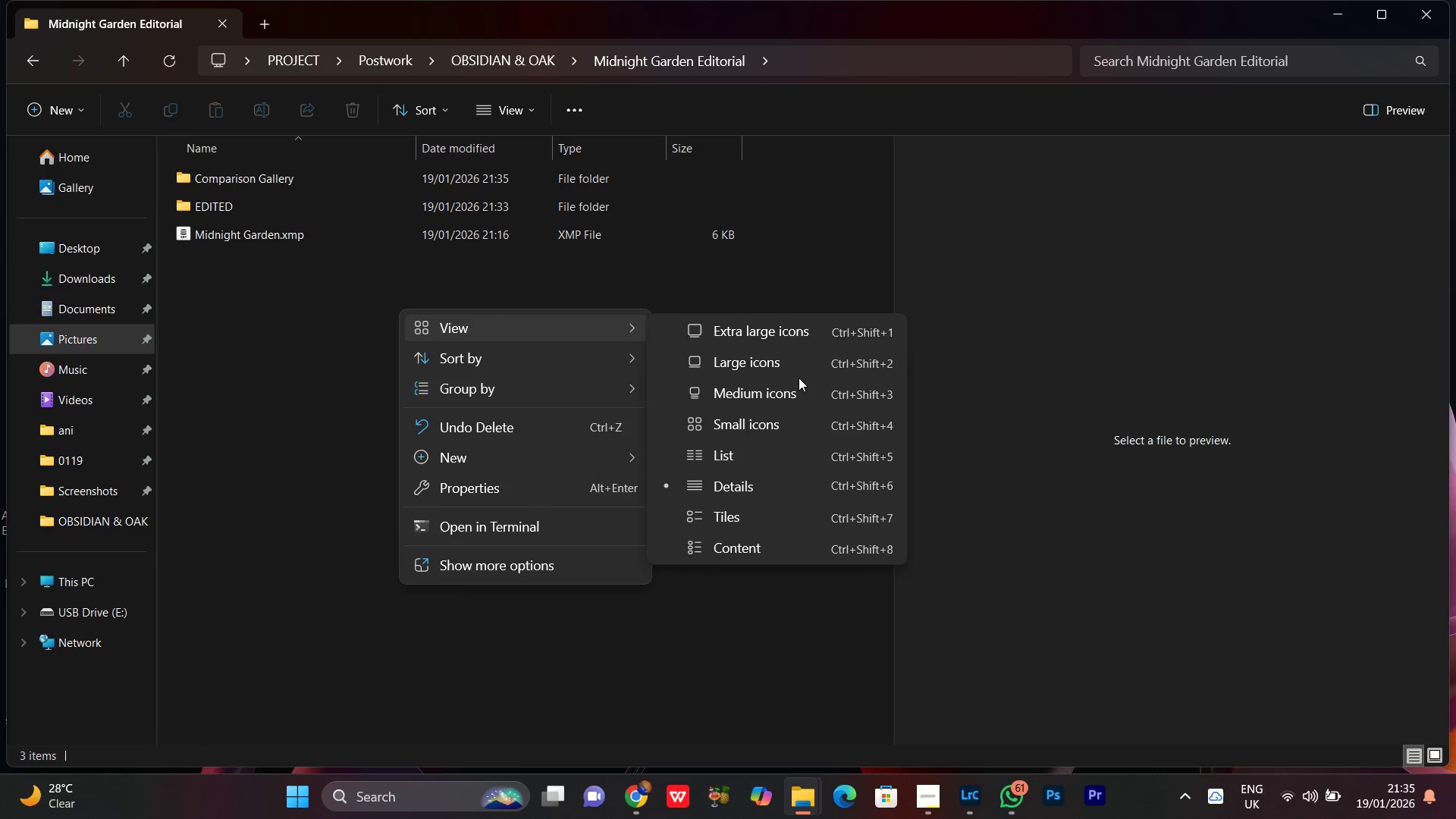 
left_click([735, 368])
 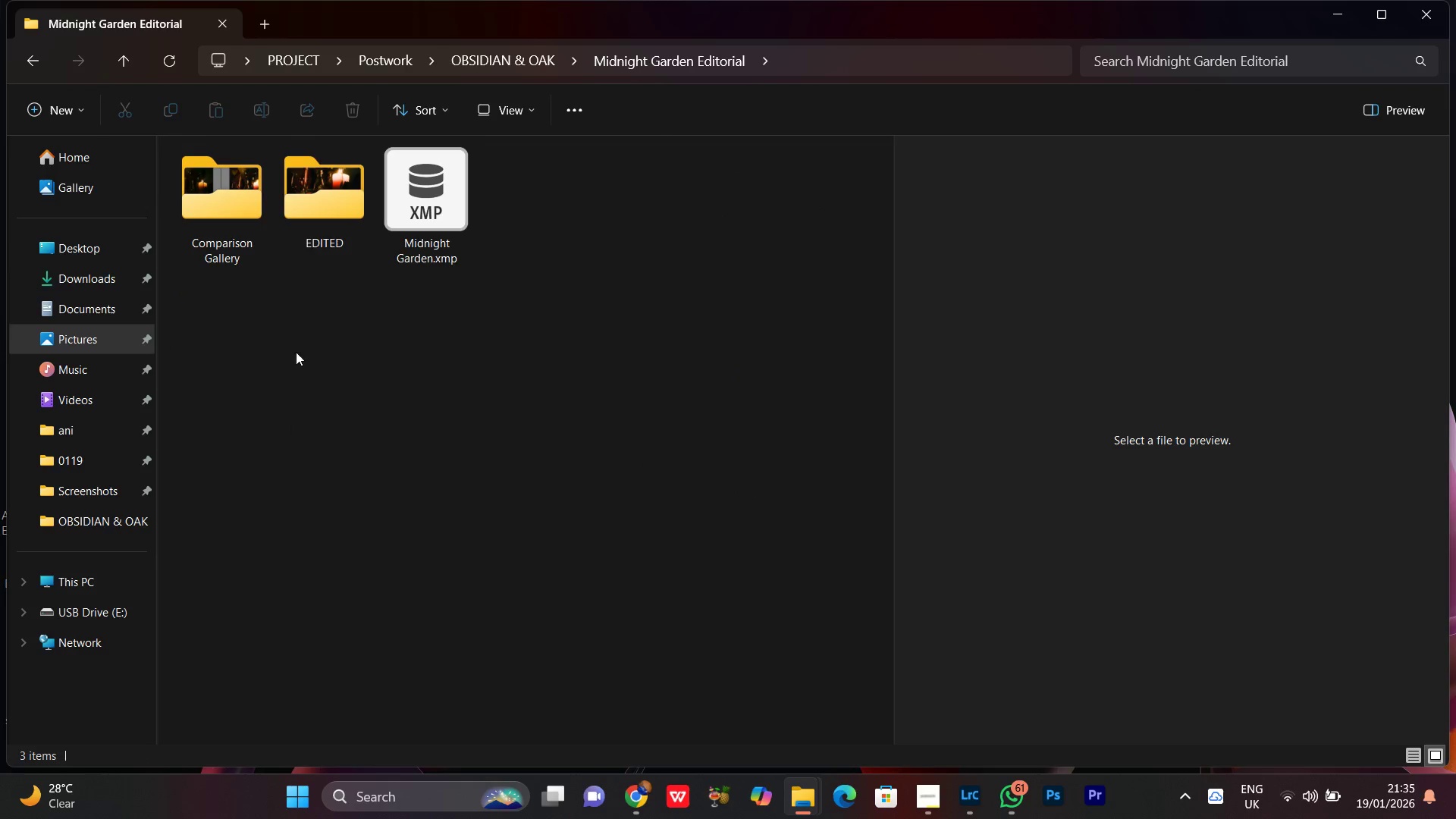 
double_click([350, 215])
 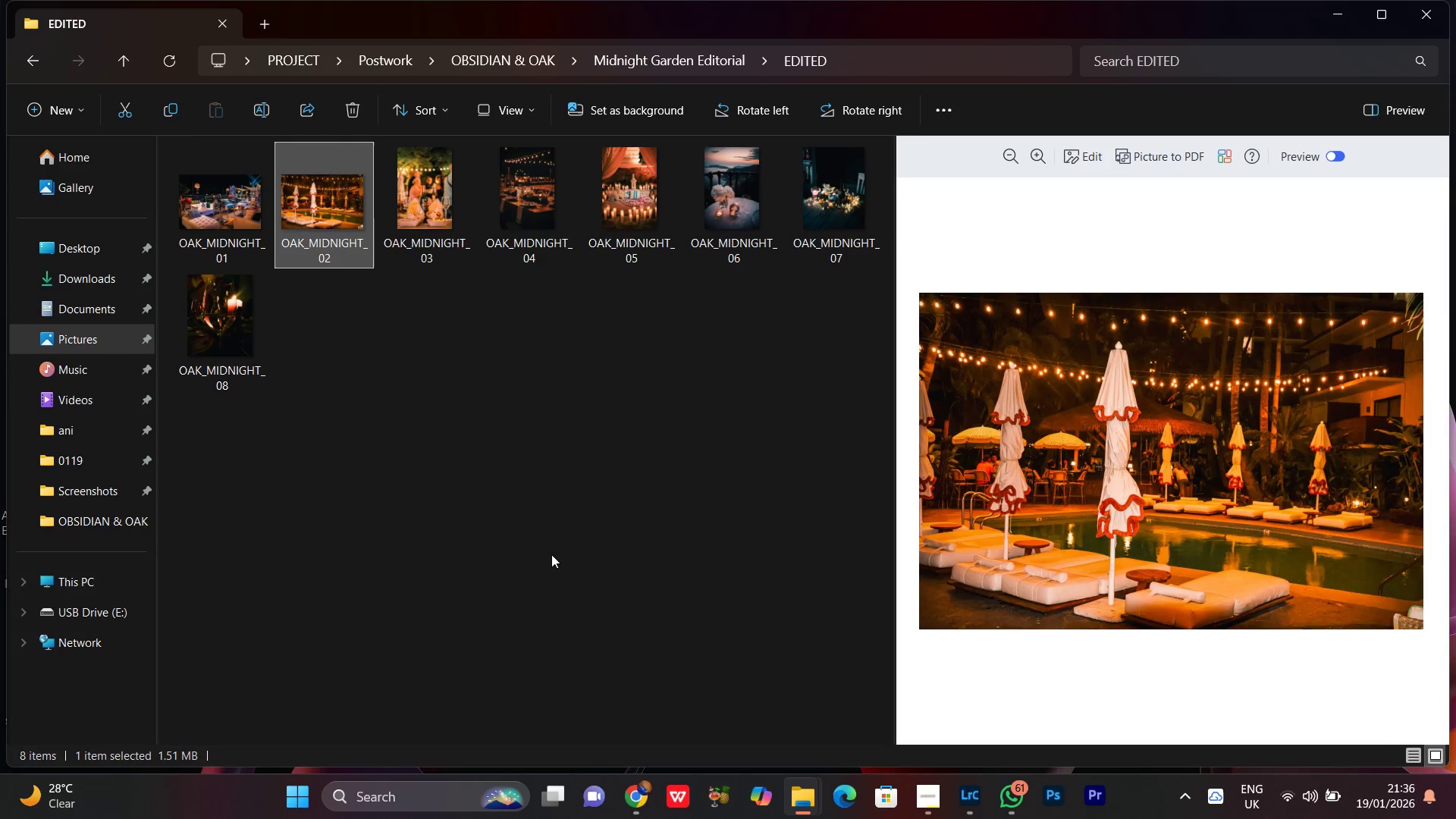 
left_click([520, 228])
 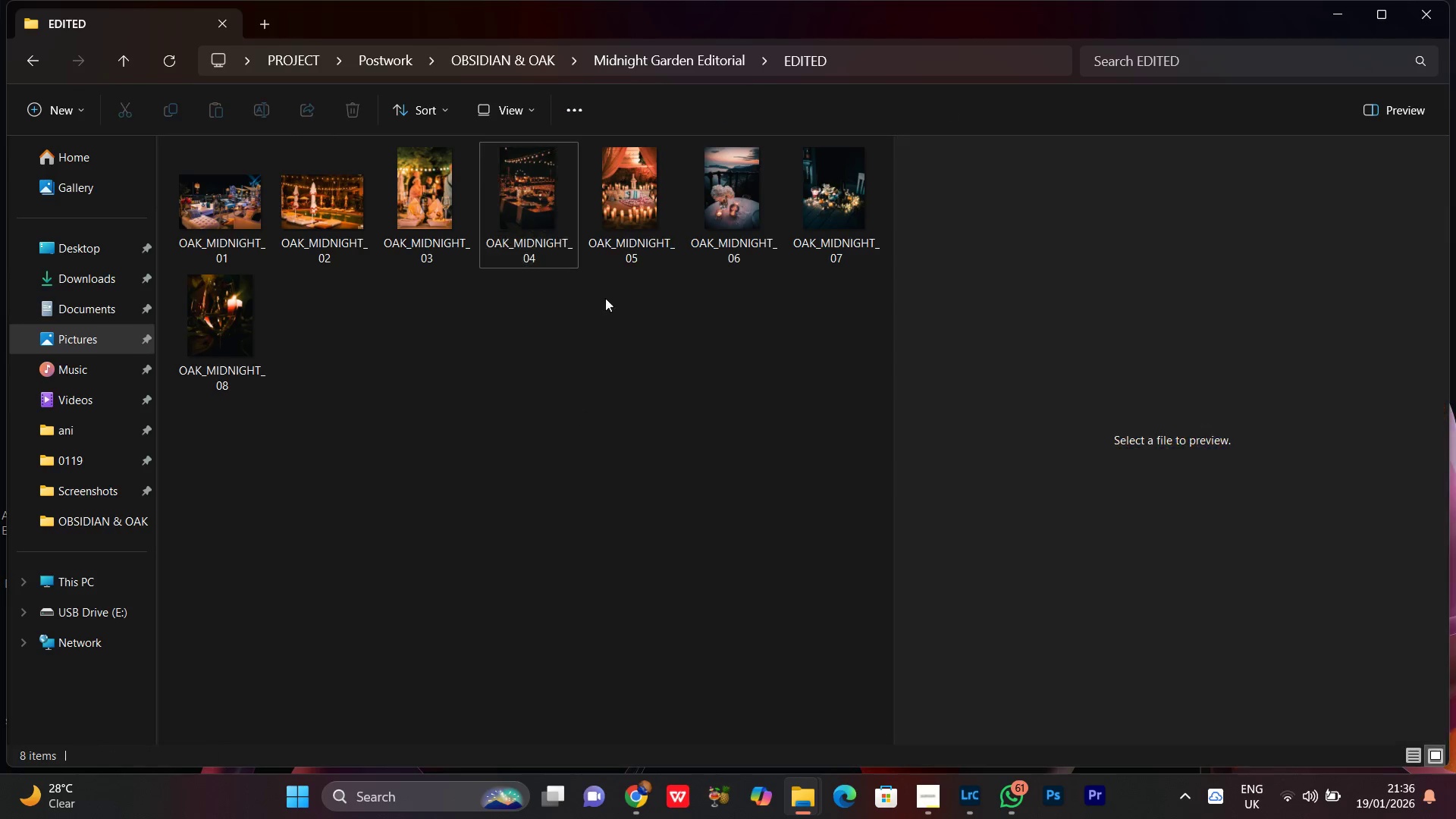 
double_click([641, 221])
 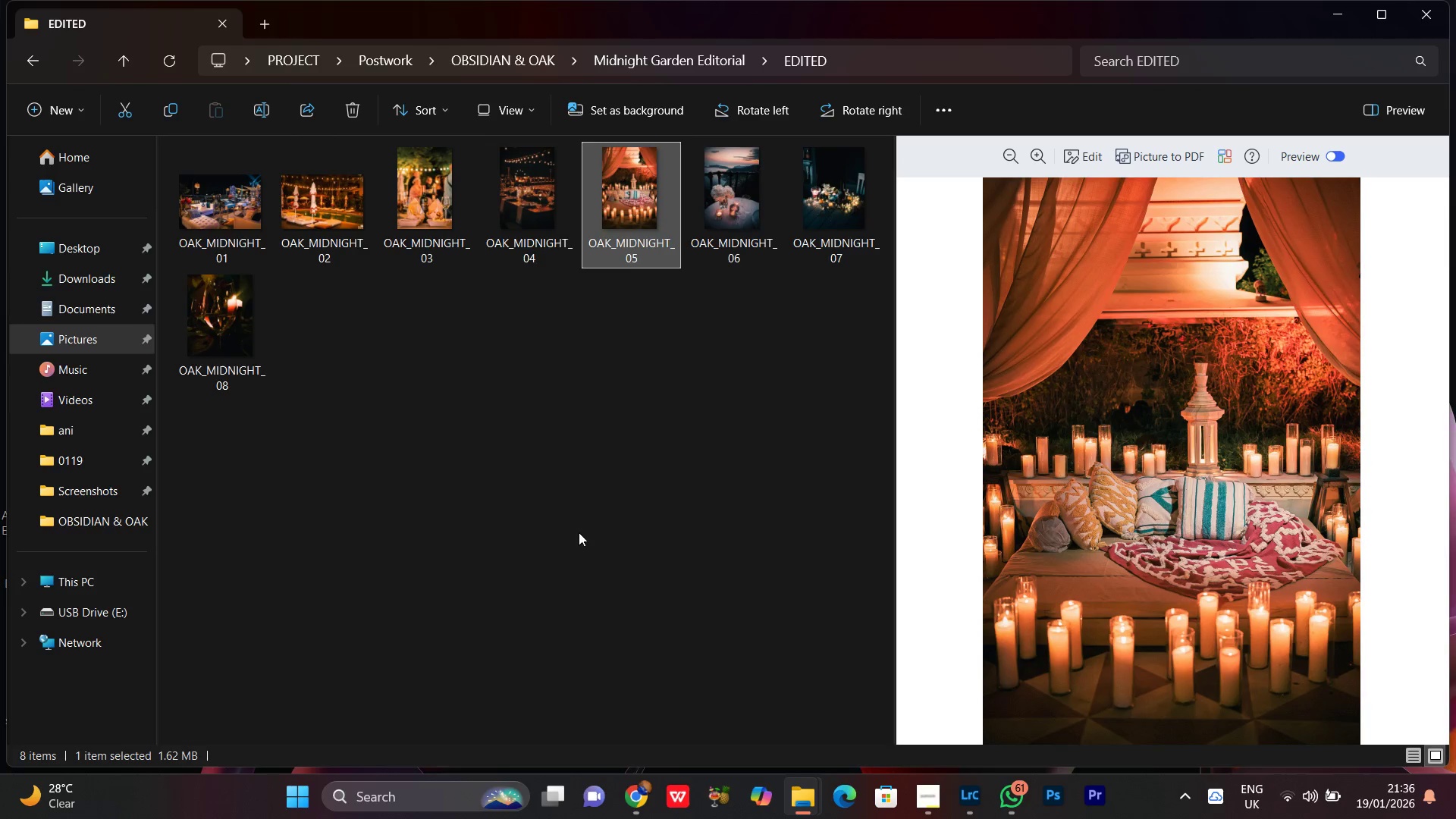 
left_click([561, 520])
 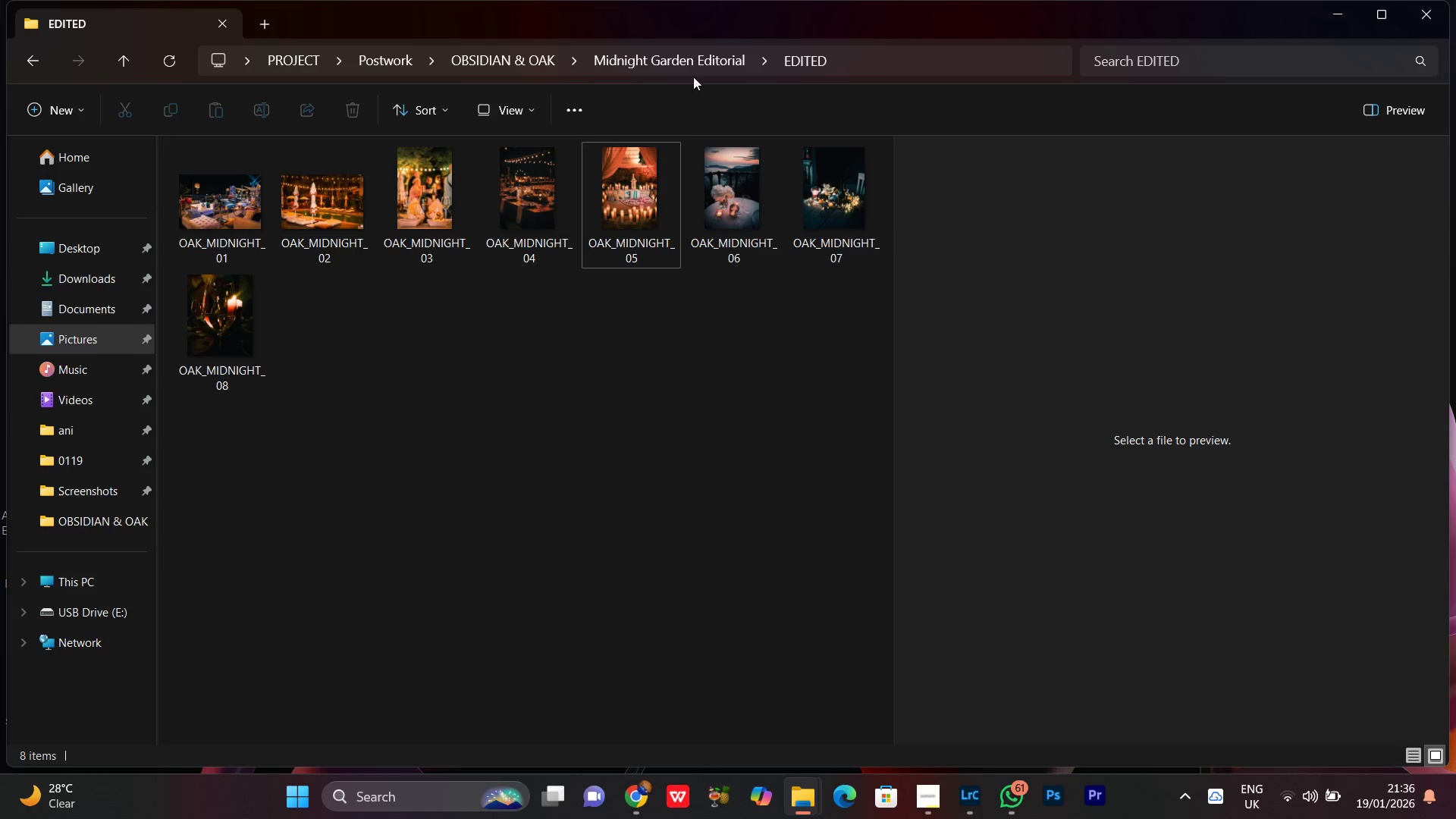 
left_click([693, 68])
 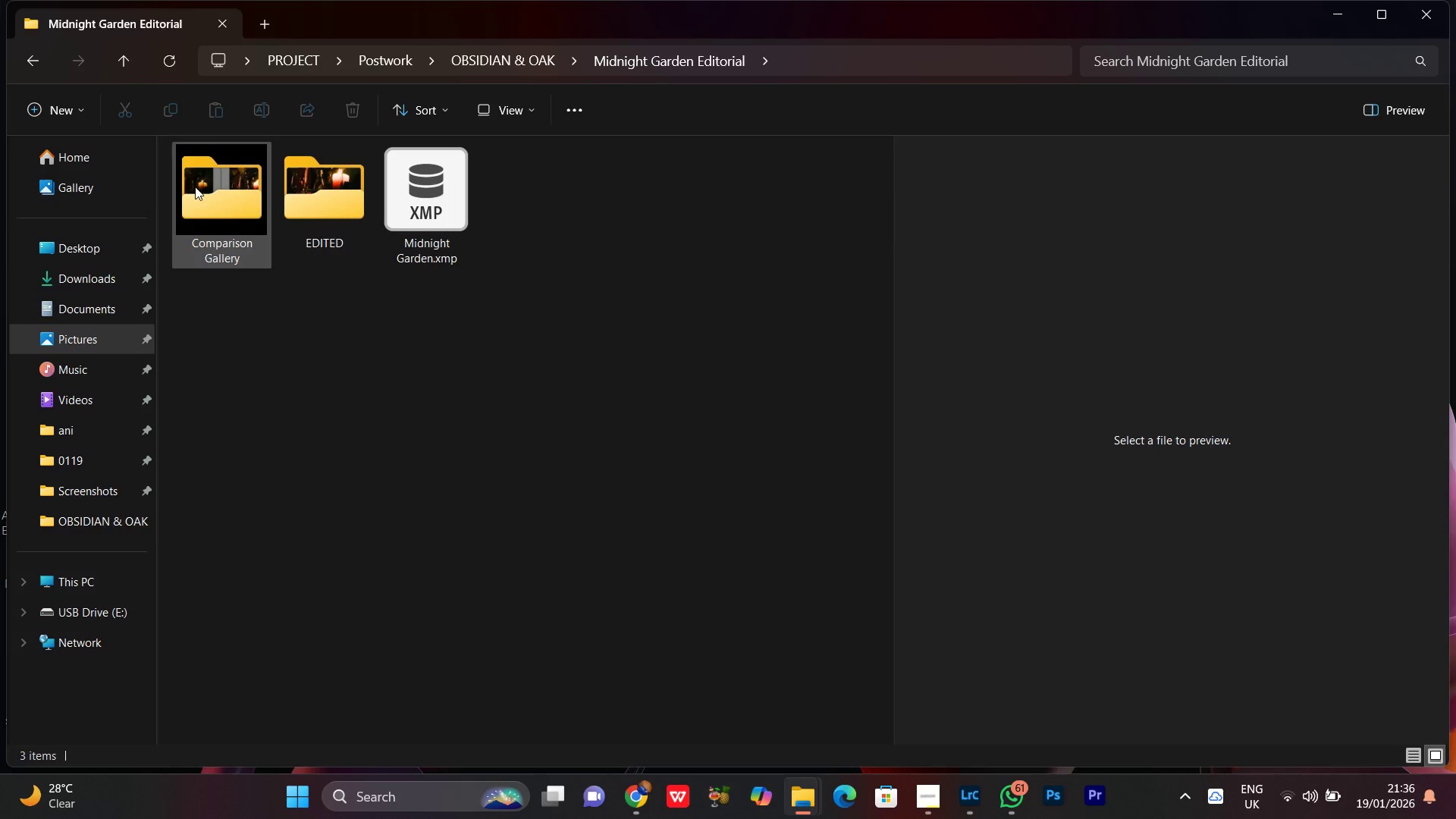 
double_click([215, 209])
 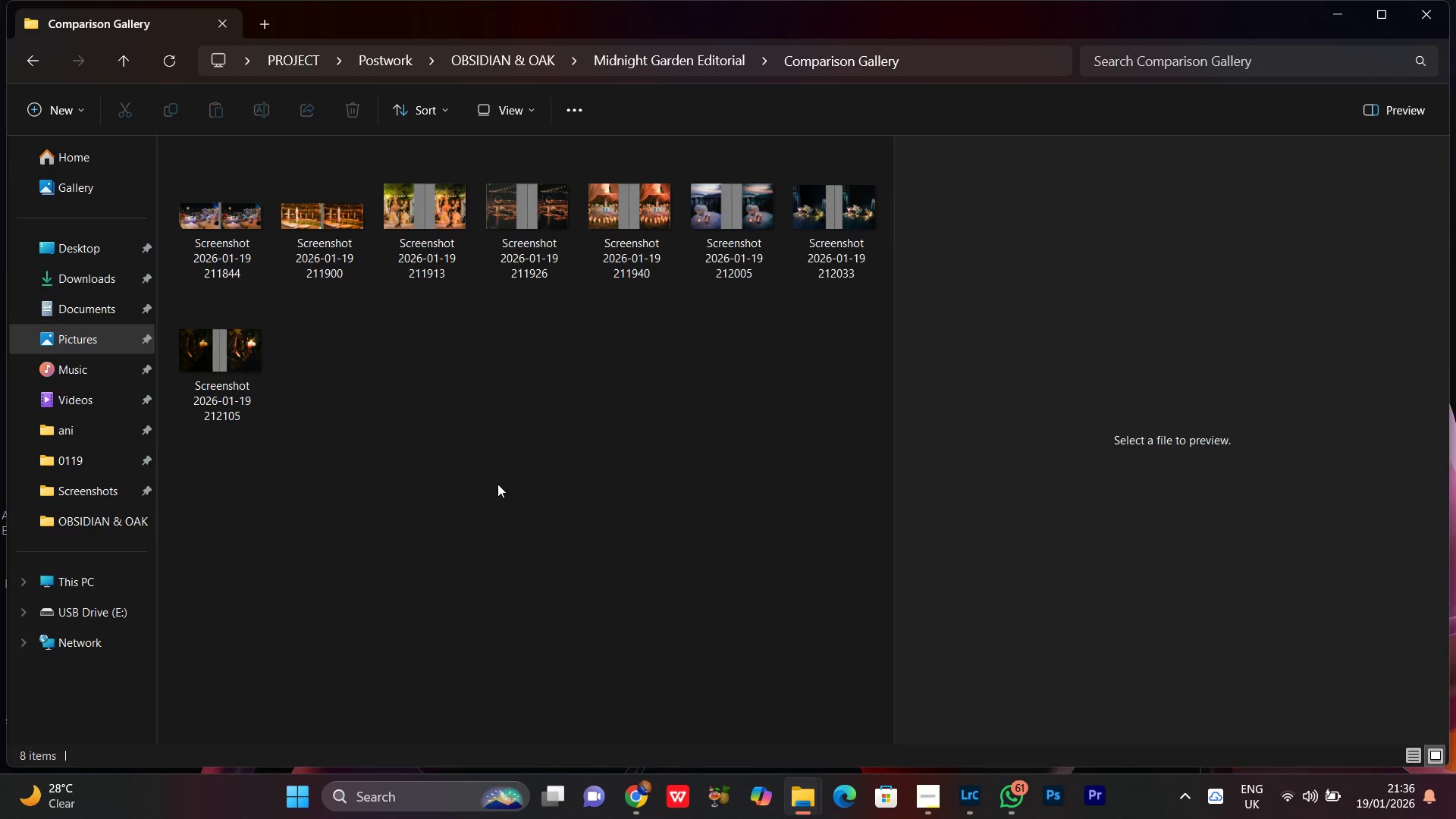 
left_click([495, 482])
 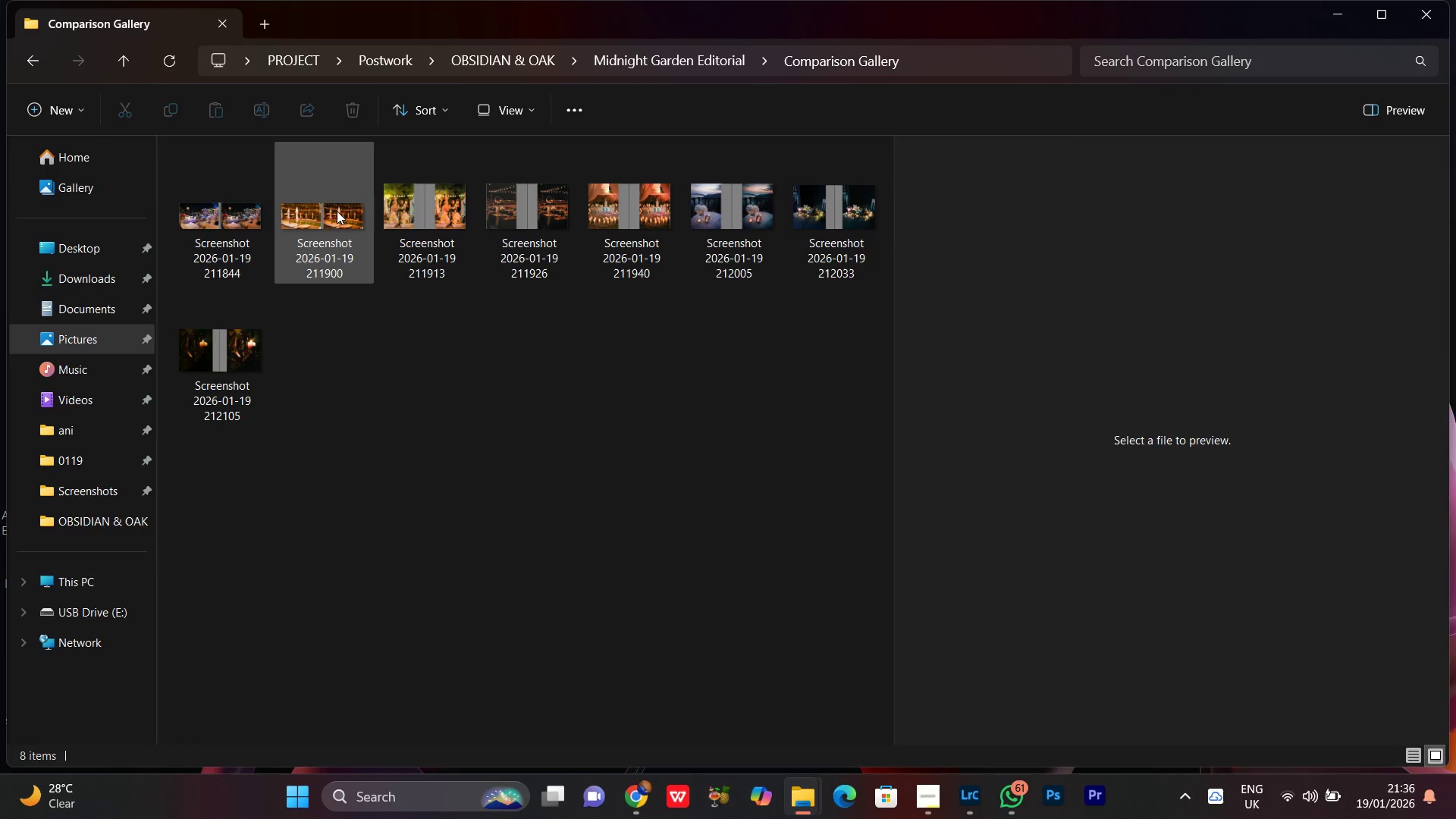 
left_click([337, 211])
 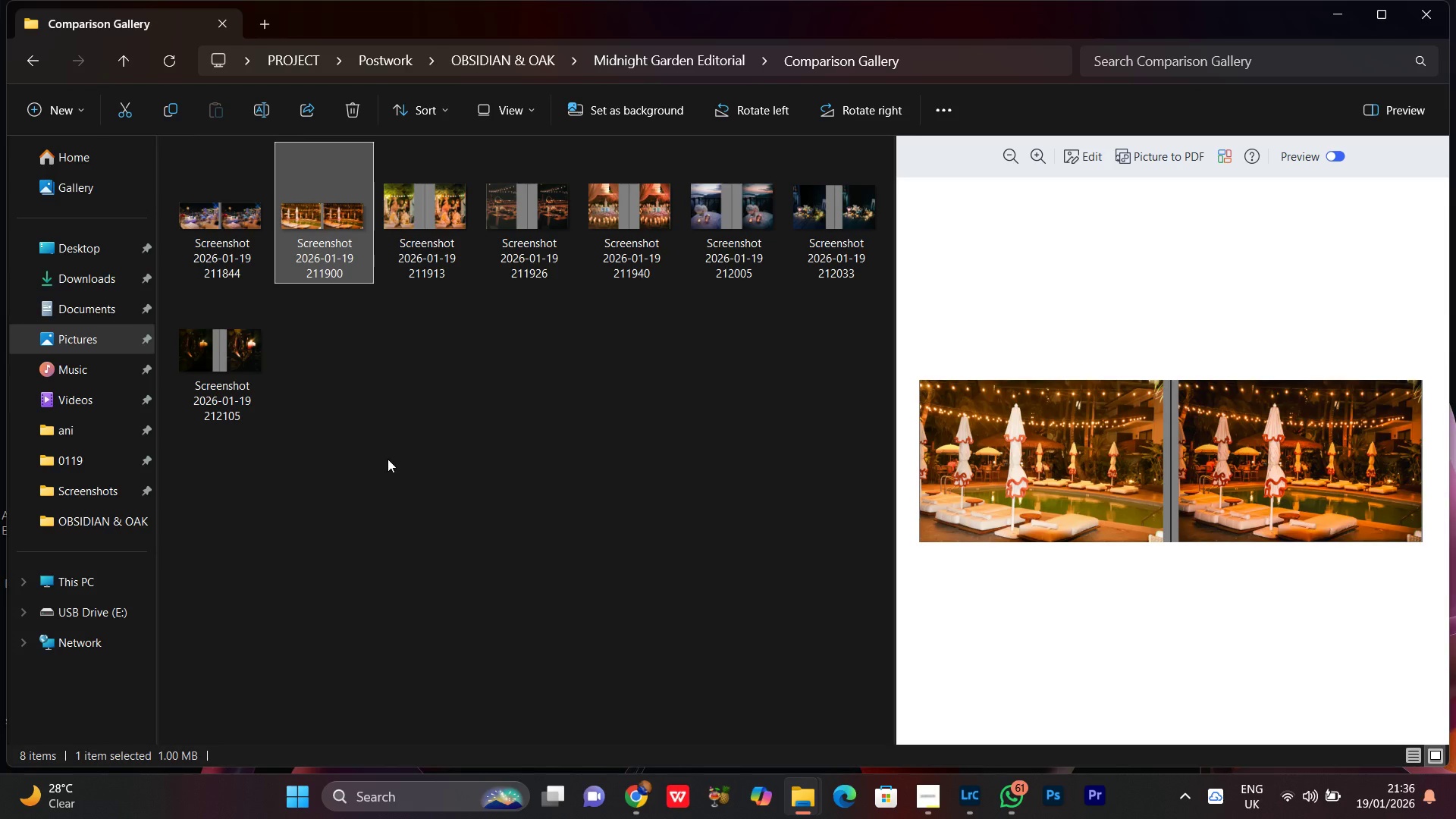 
left_click([388, 460])
 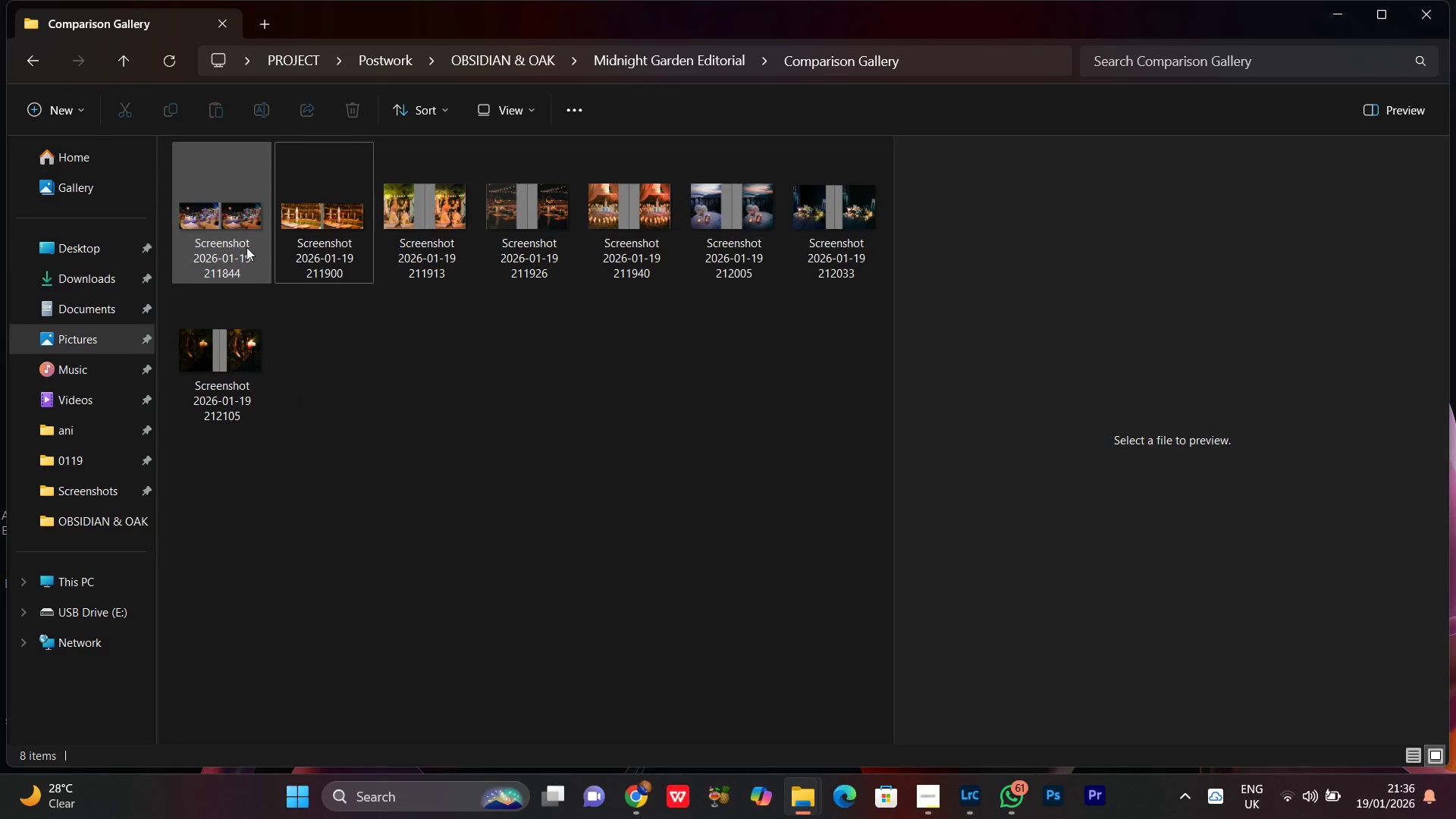 
left_click([242, 237])
 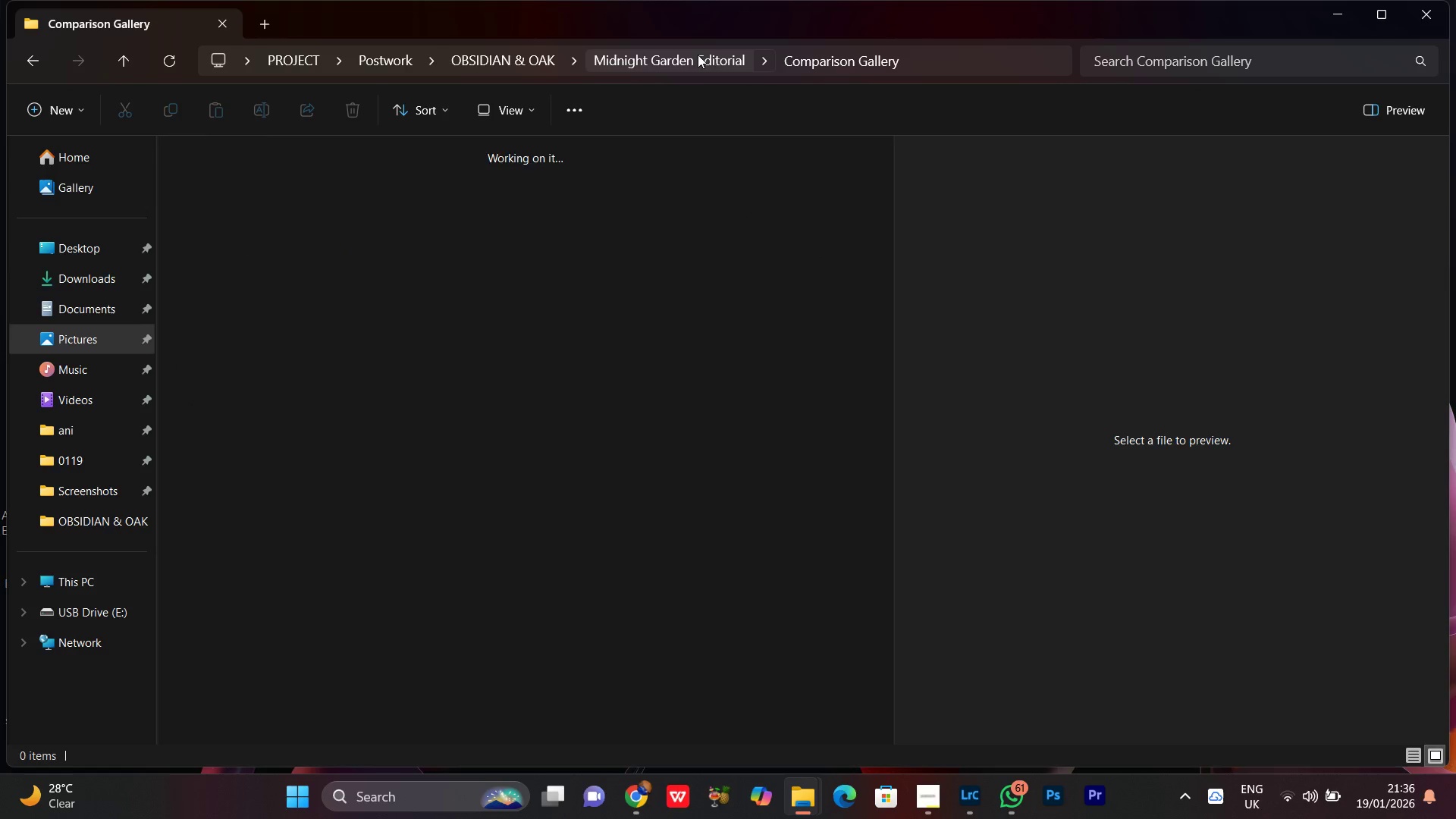 
left_click([489, 462])
 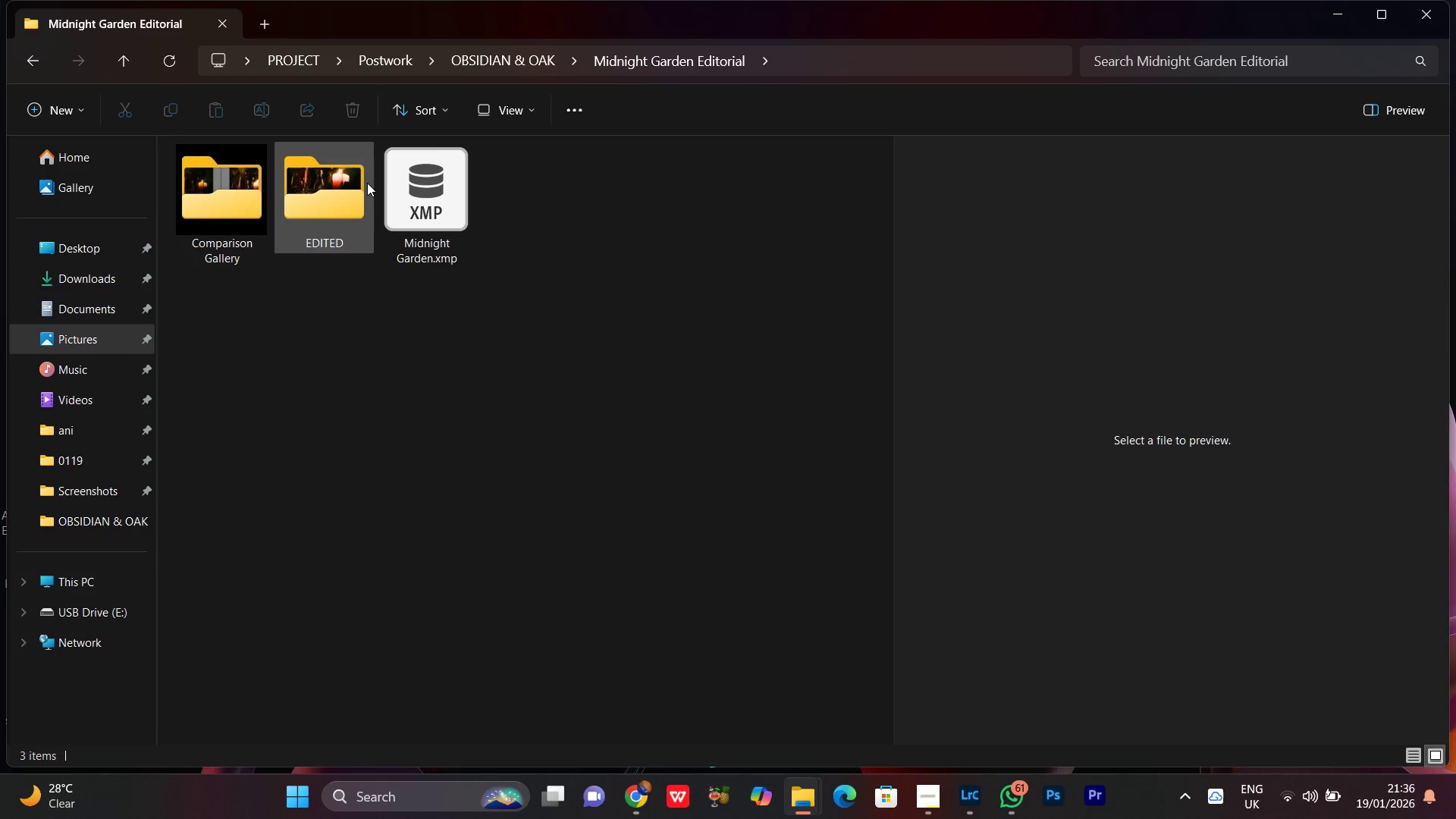 
triple_click([366, 182])
 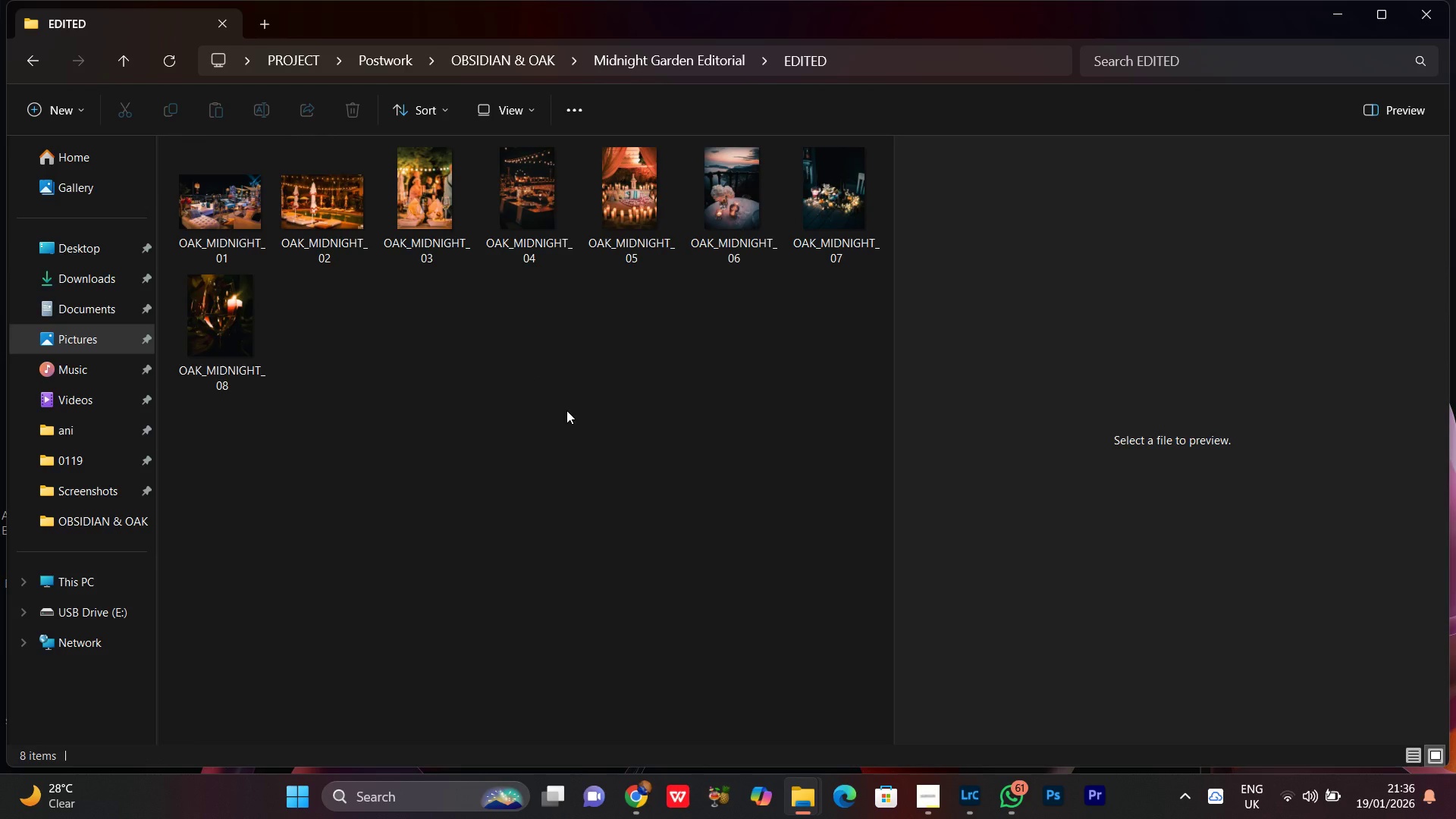 
scroll: coordinate [566, 410], scroll_direction: none, amount: 0.0
 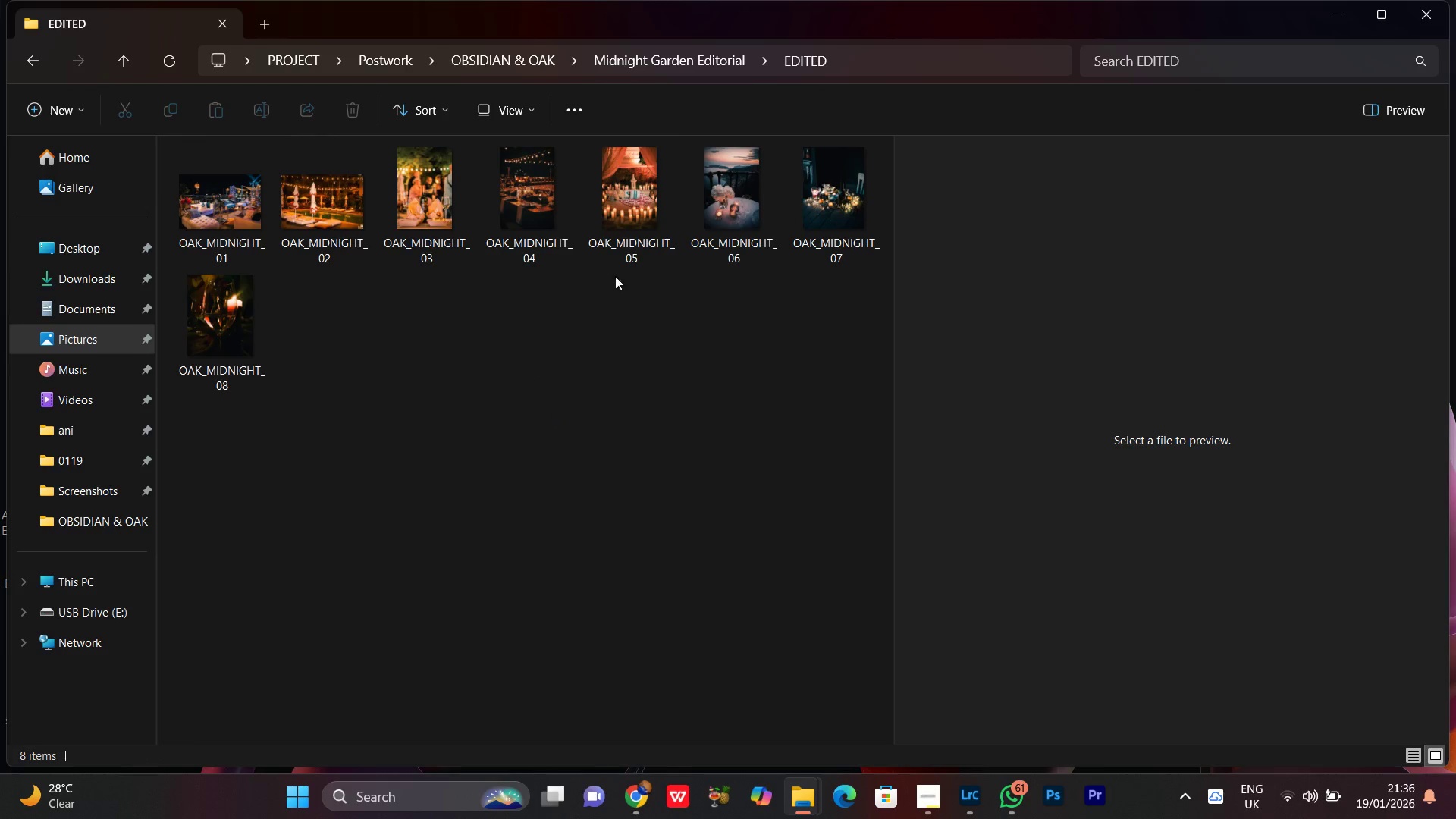 
left_click([613, 221])
 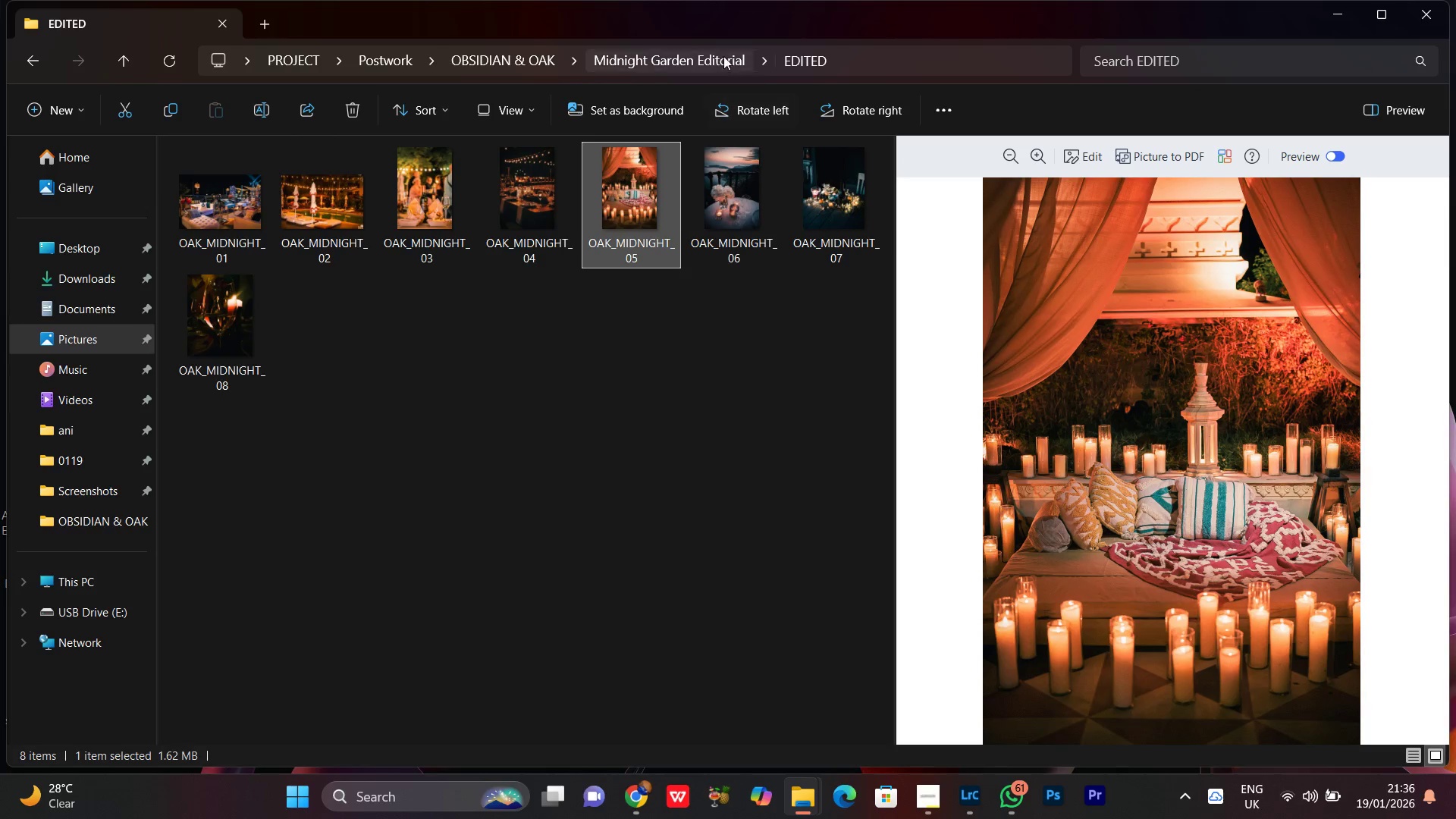 
left_click([706, 62])
 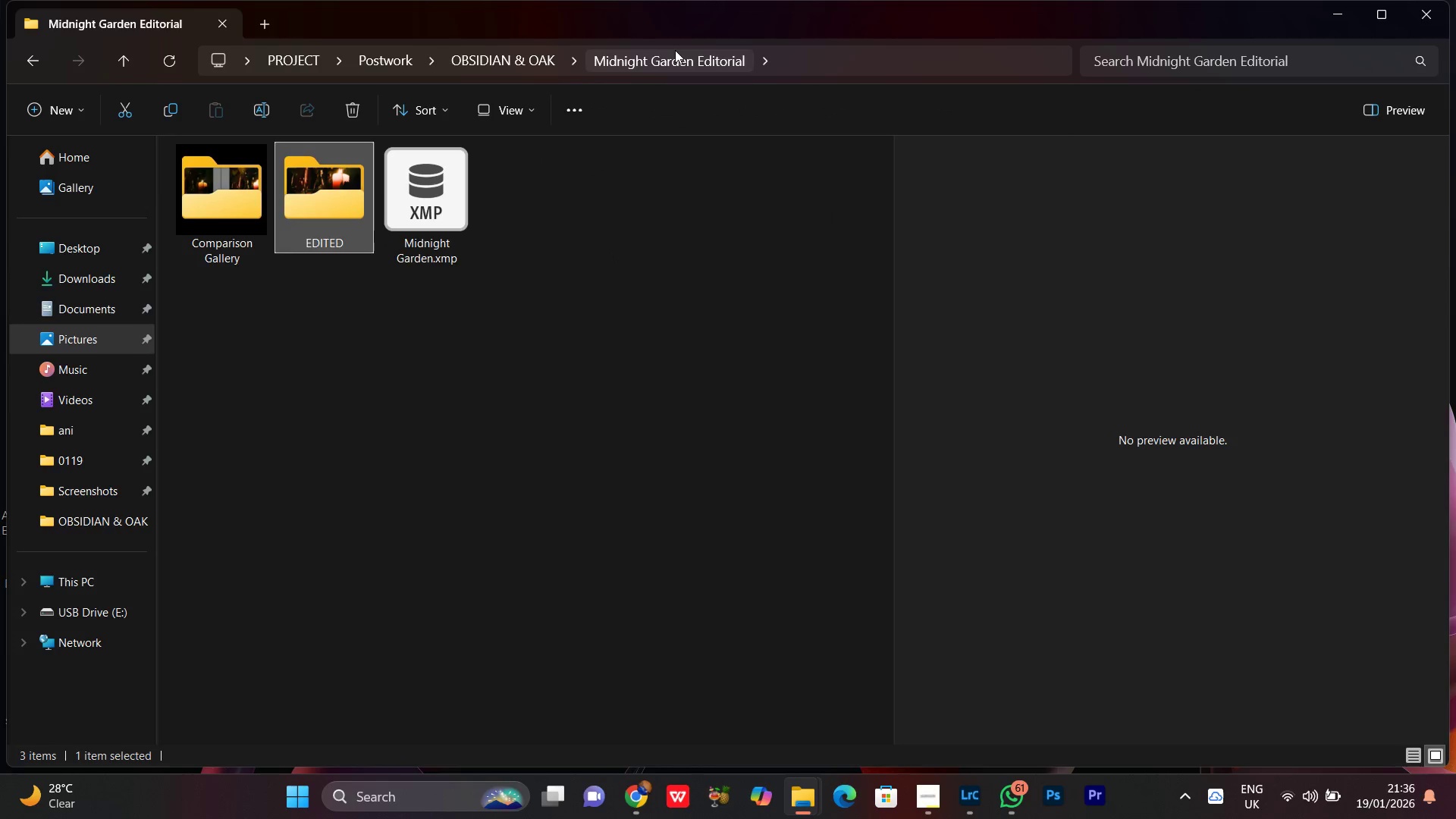 
left_click([675, 50])
 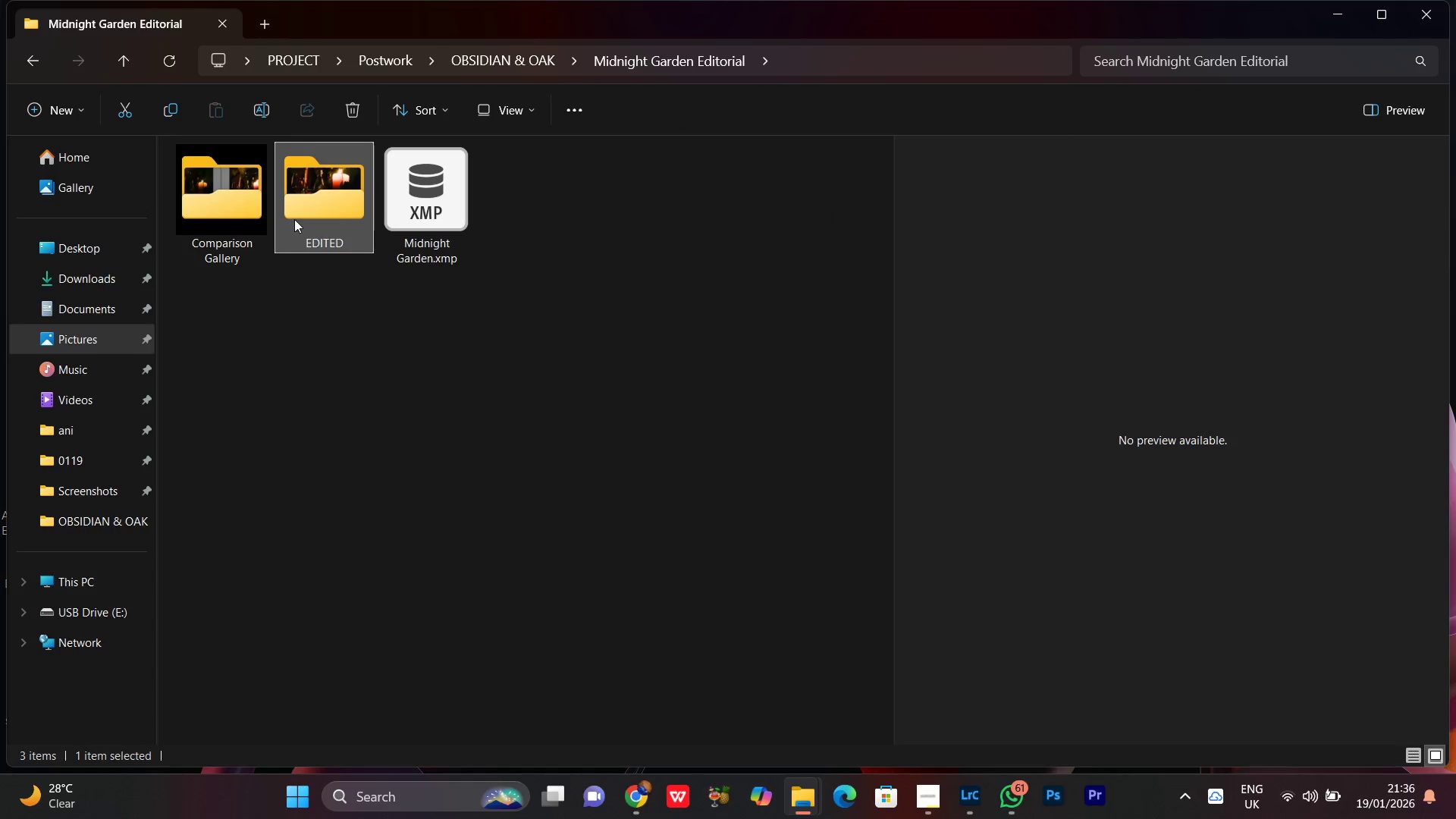 
double_click([294, 218])
 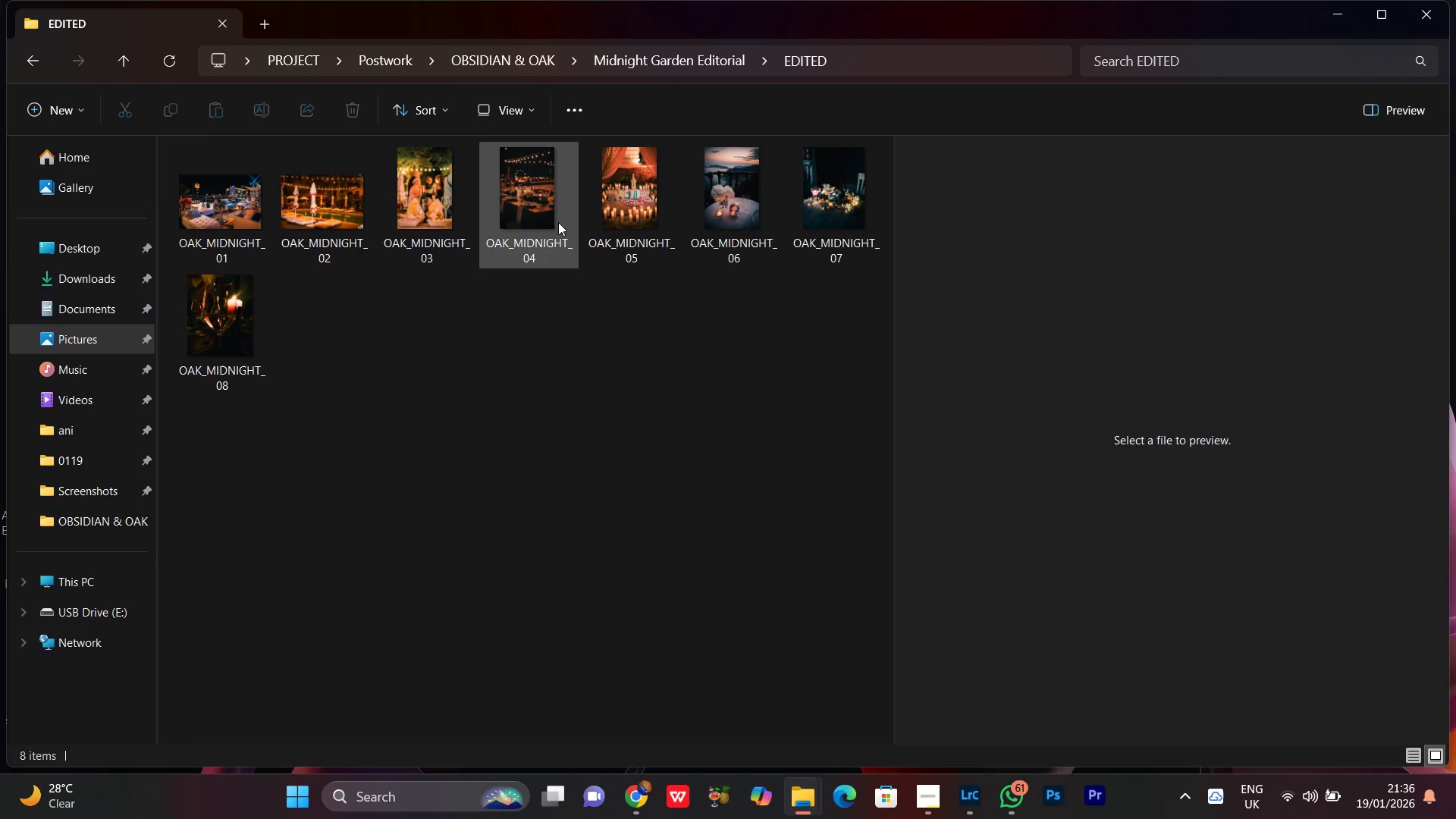 
left_click([557, 220])
 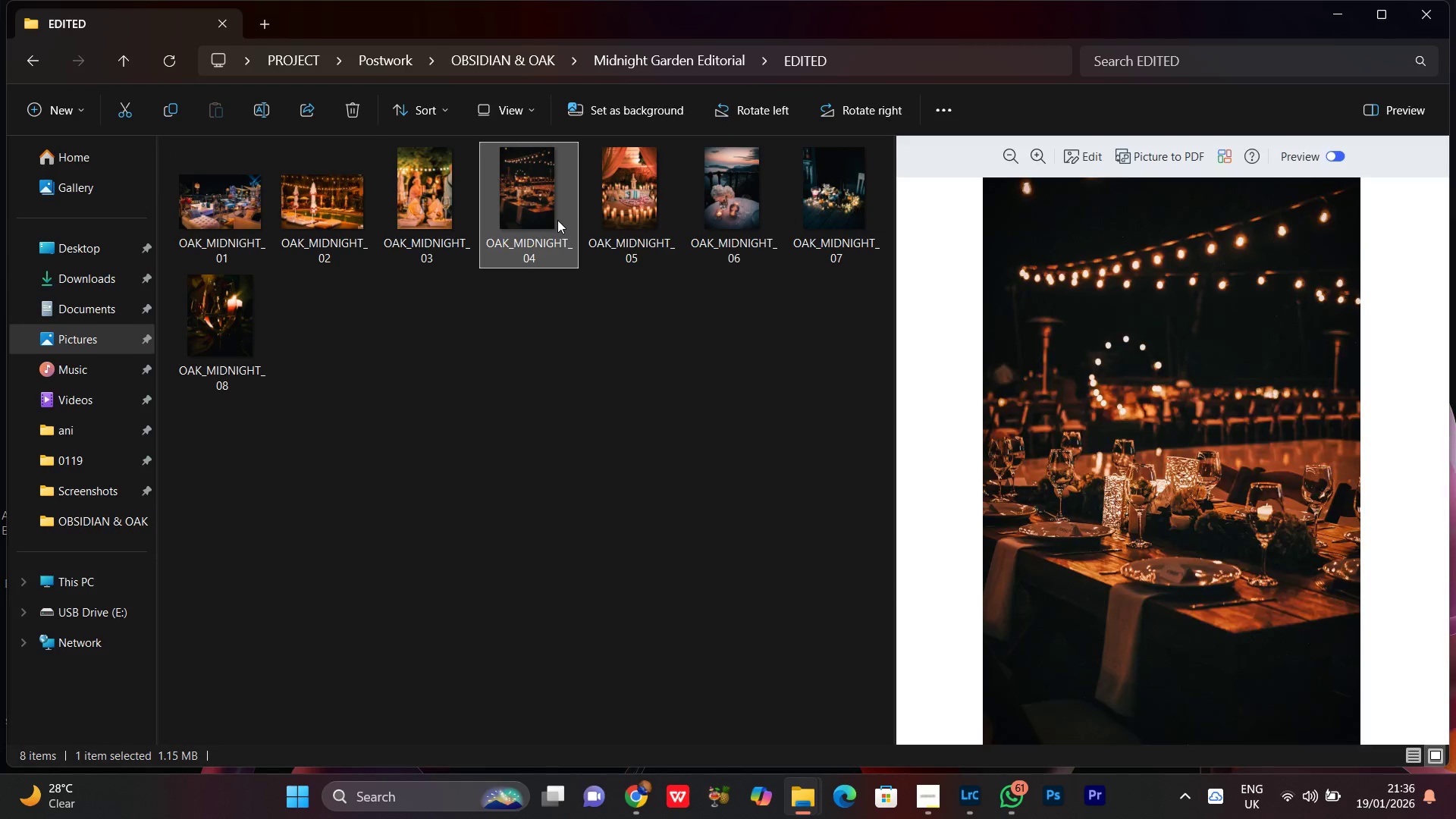 
right_click([557, 220])
 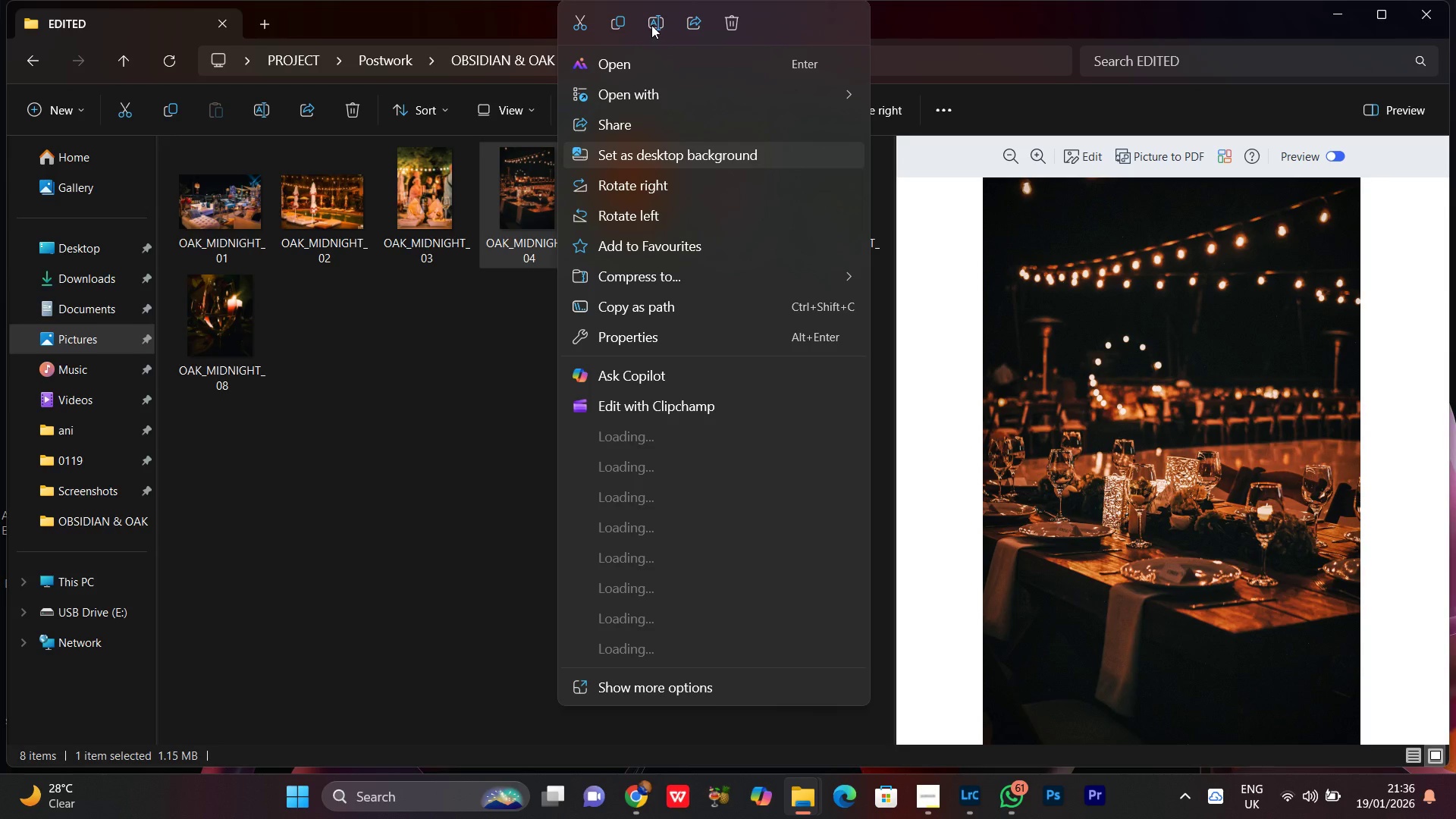 
left_click([654, 24])
 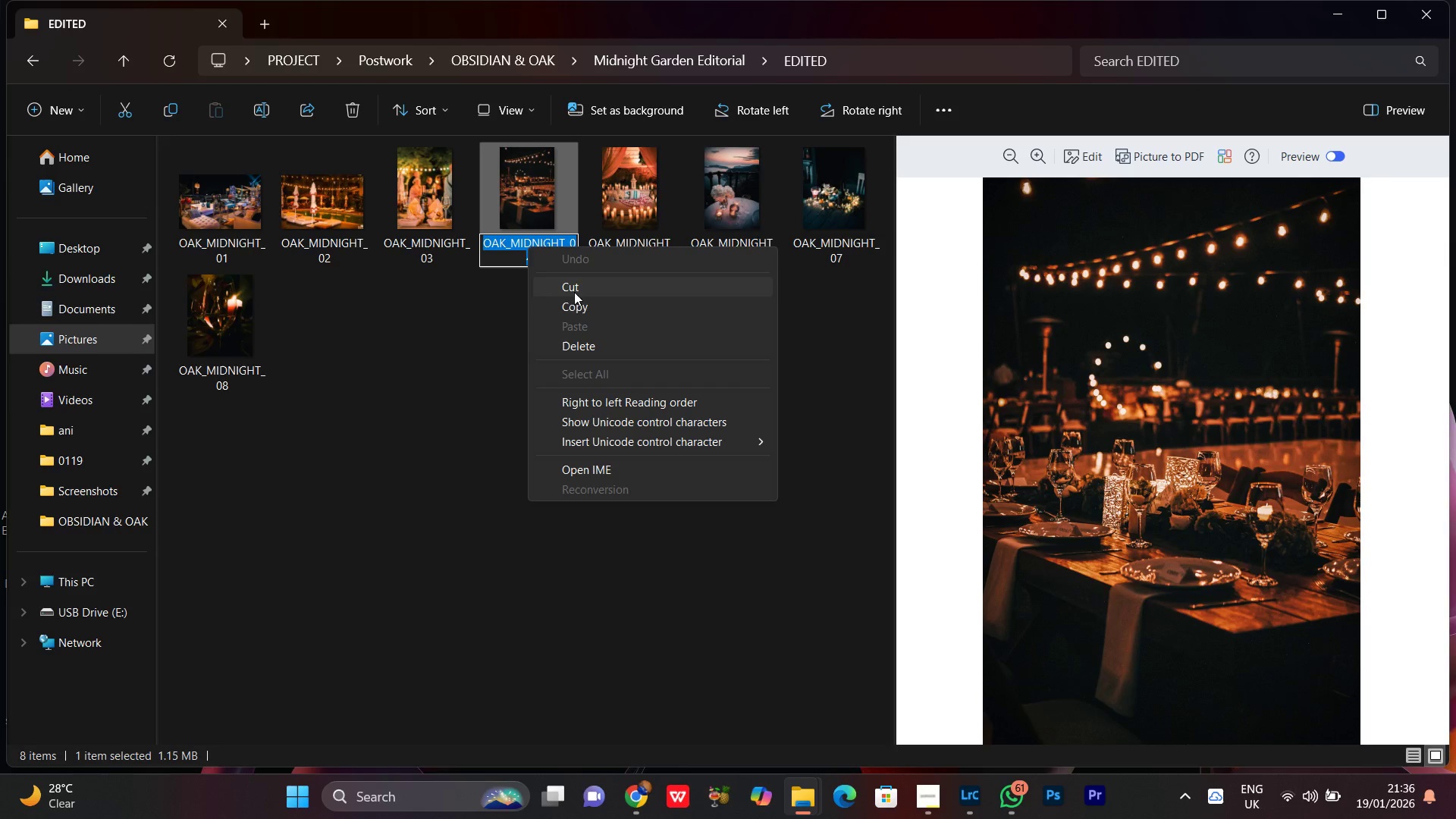 
left_click([582, 309])
 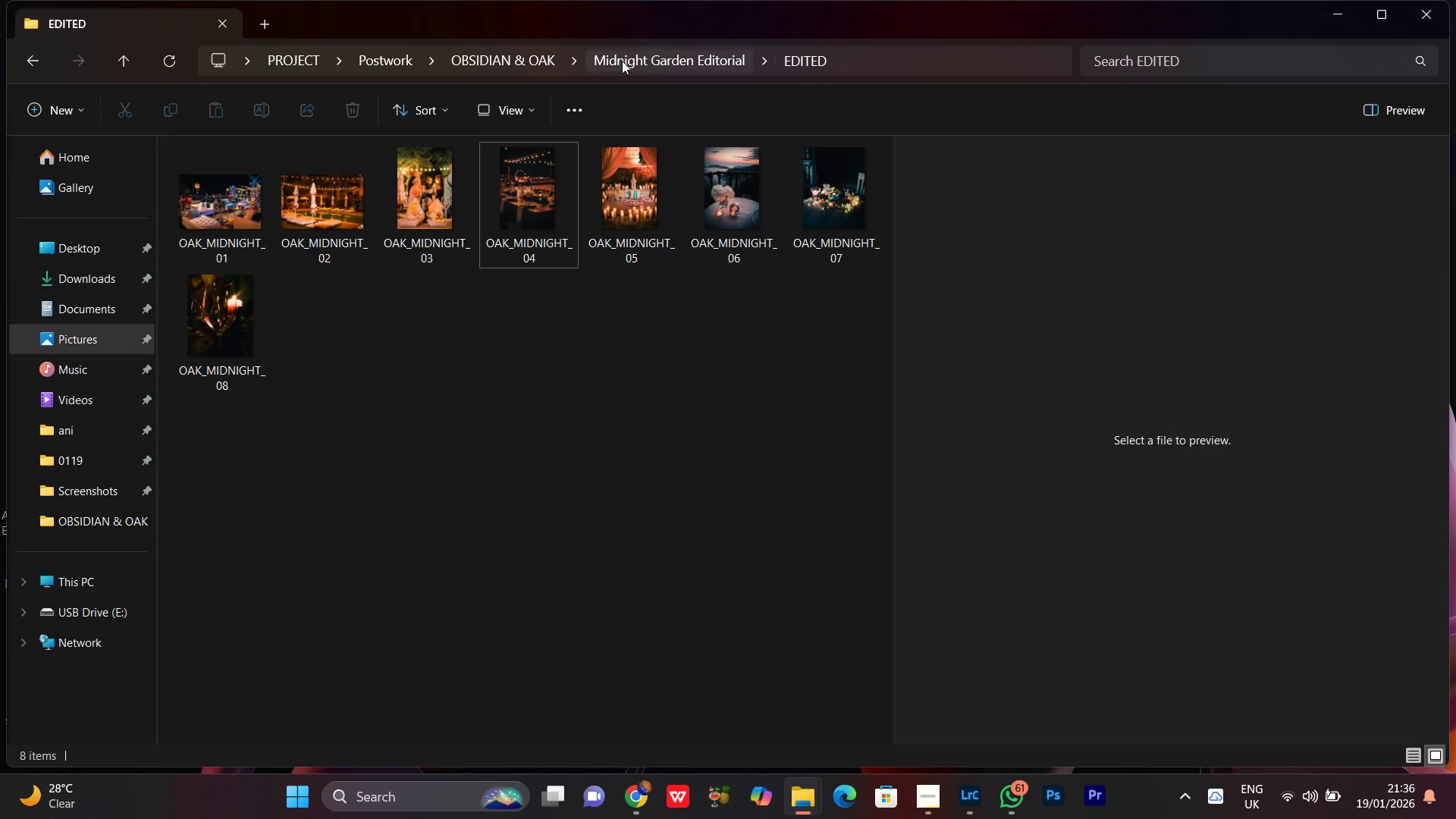 
left_click([660, 77])
 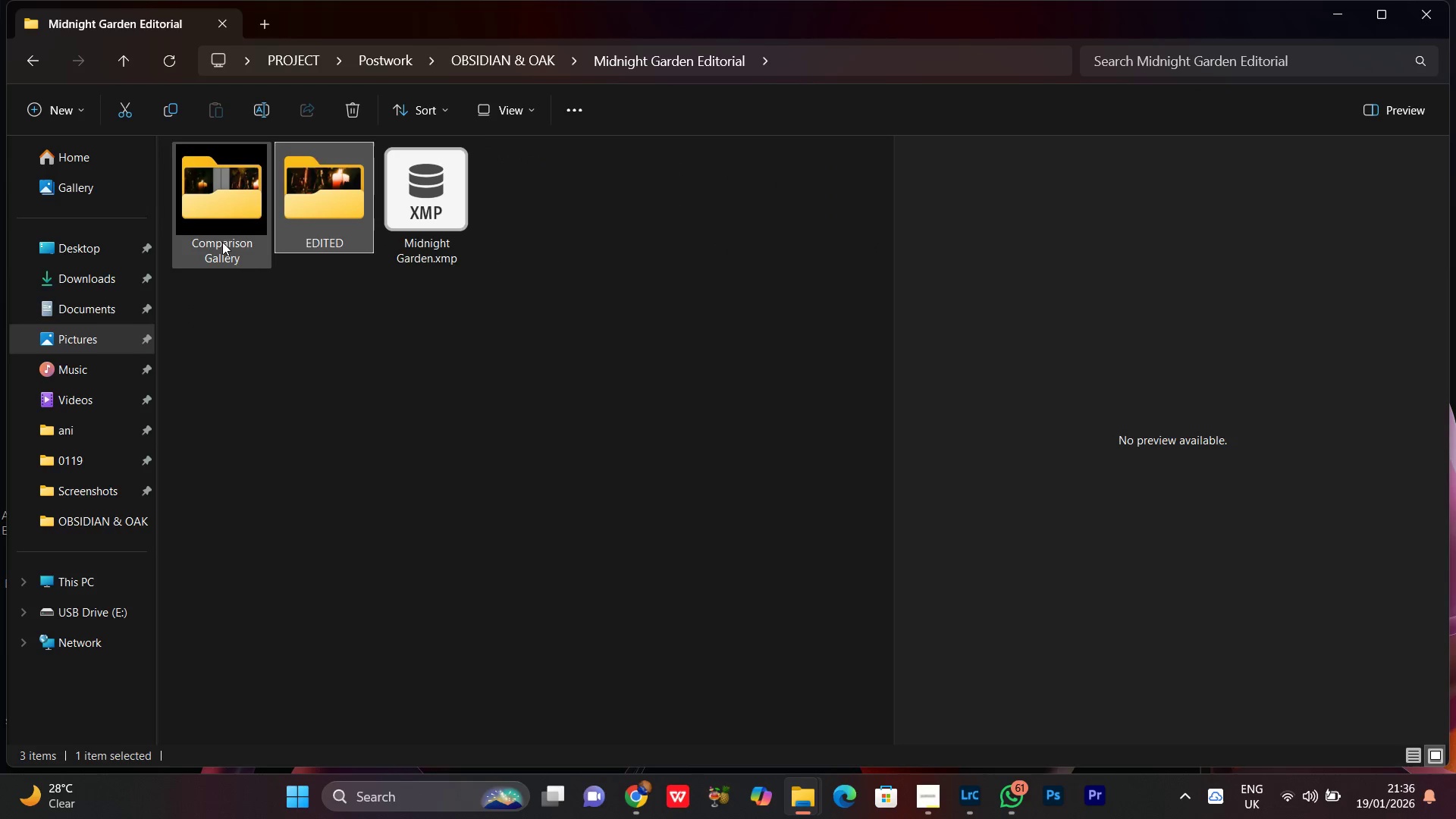 
double_click([227, 211])
 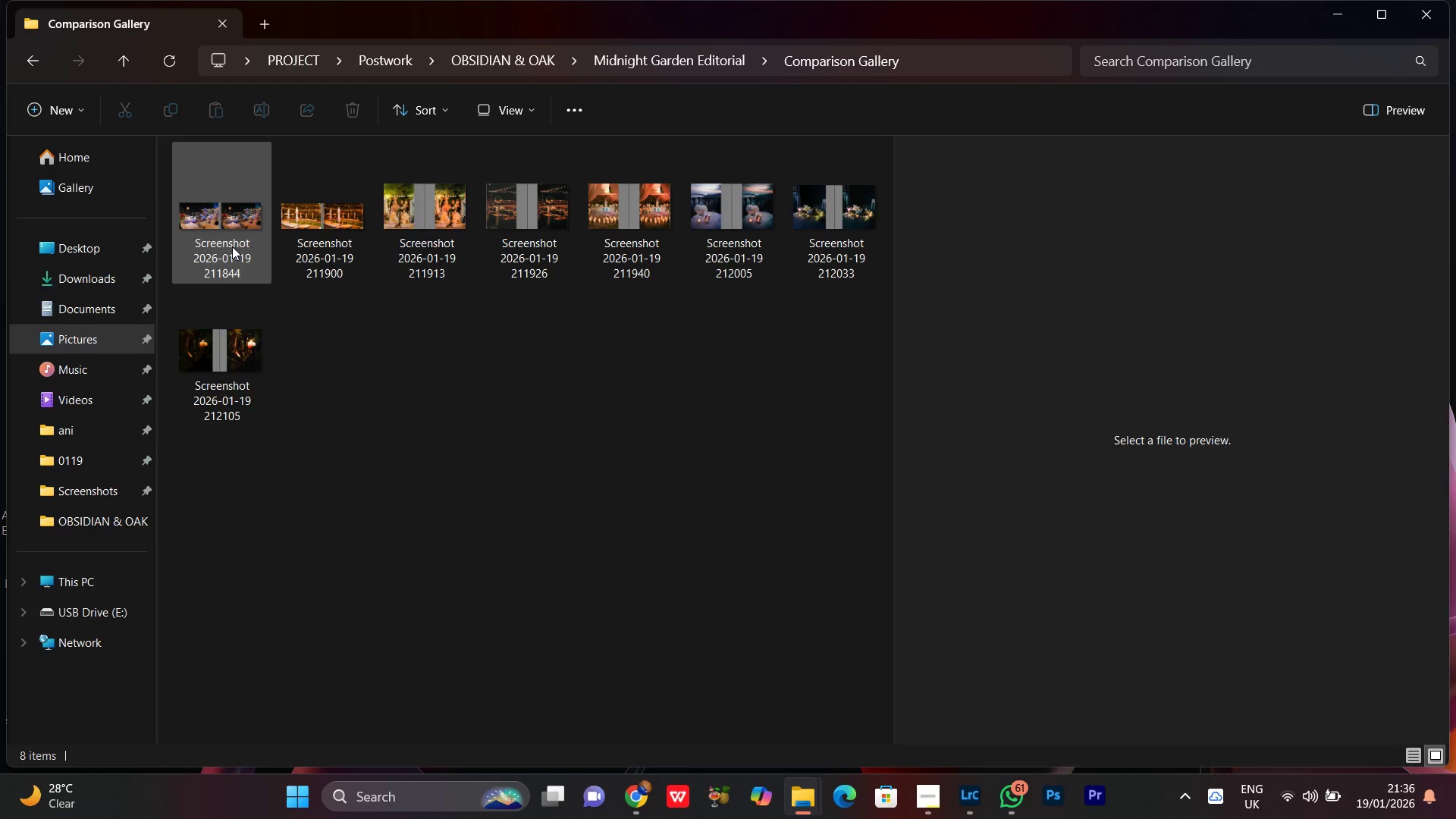 
left_click([221, 255])
 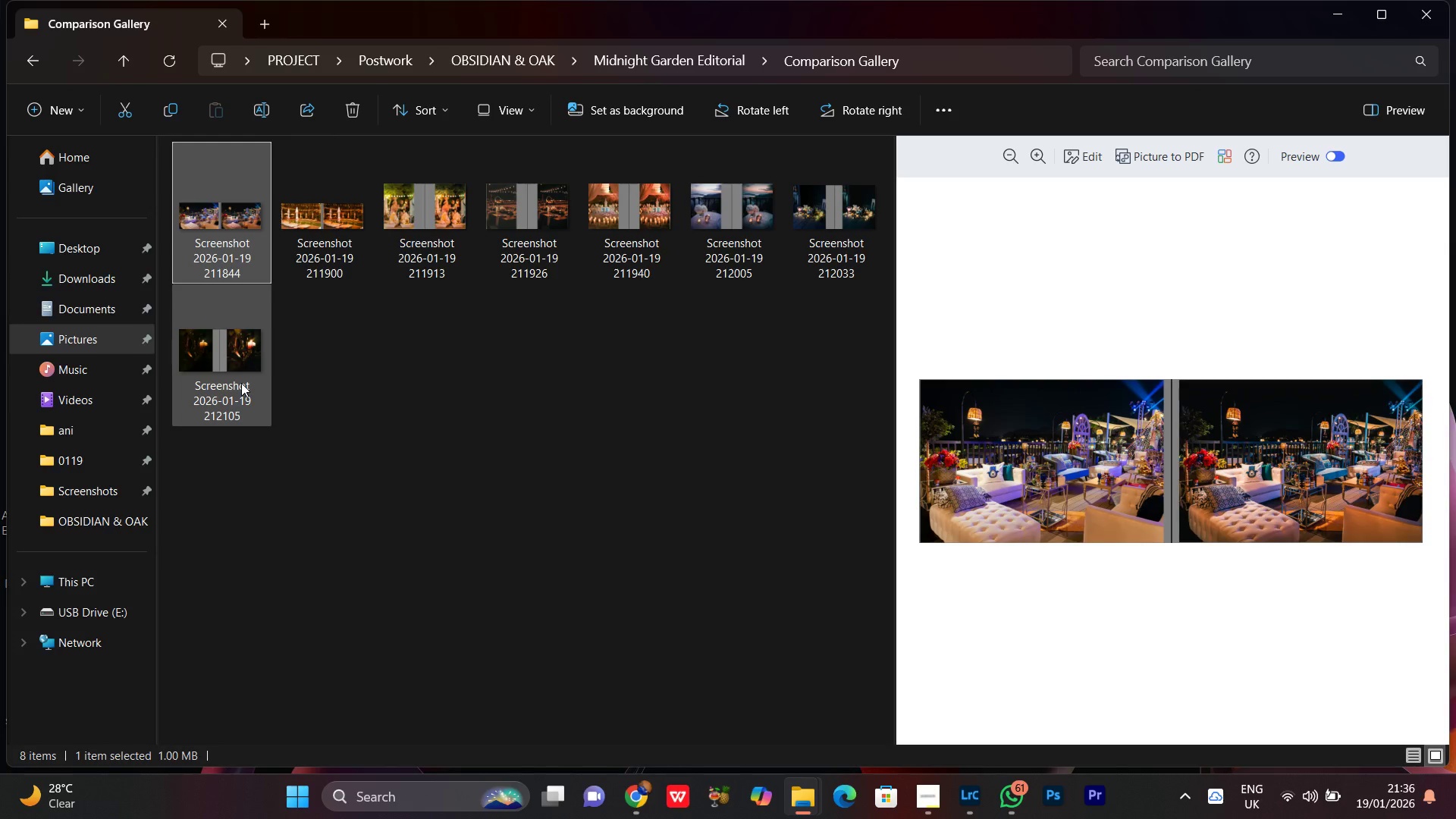 
key(Shift+ShiftLeft)
 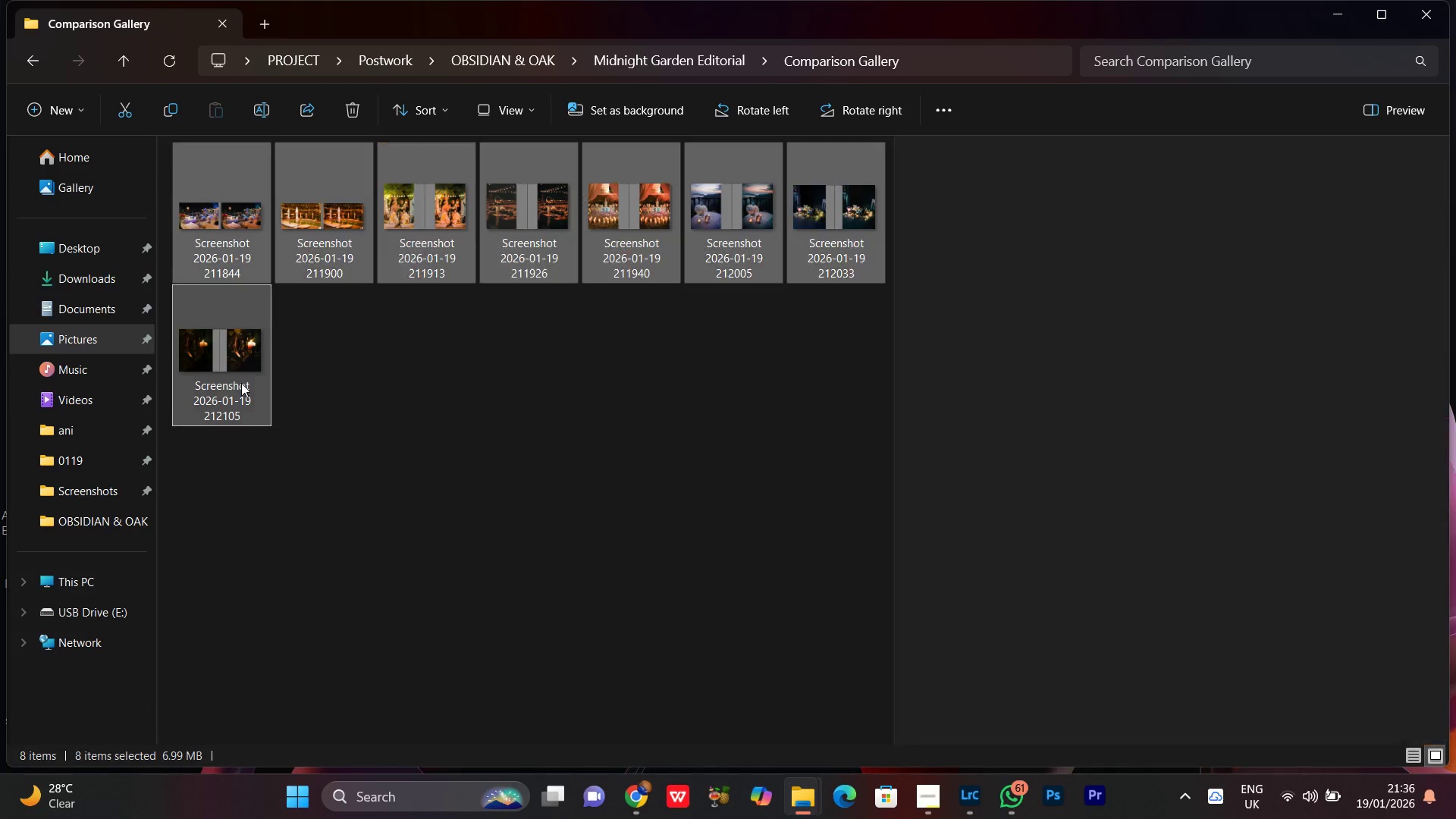 
left_click([241, 383])
 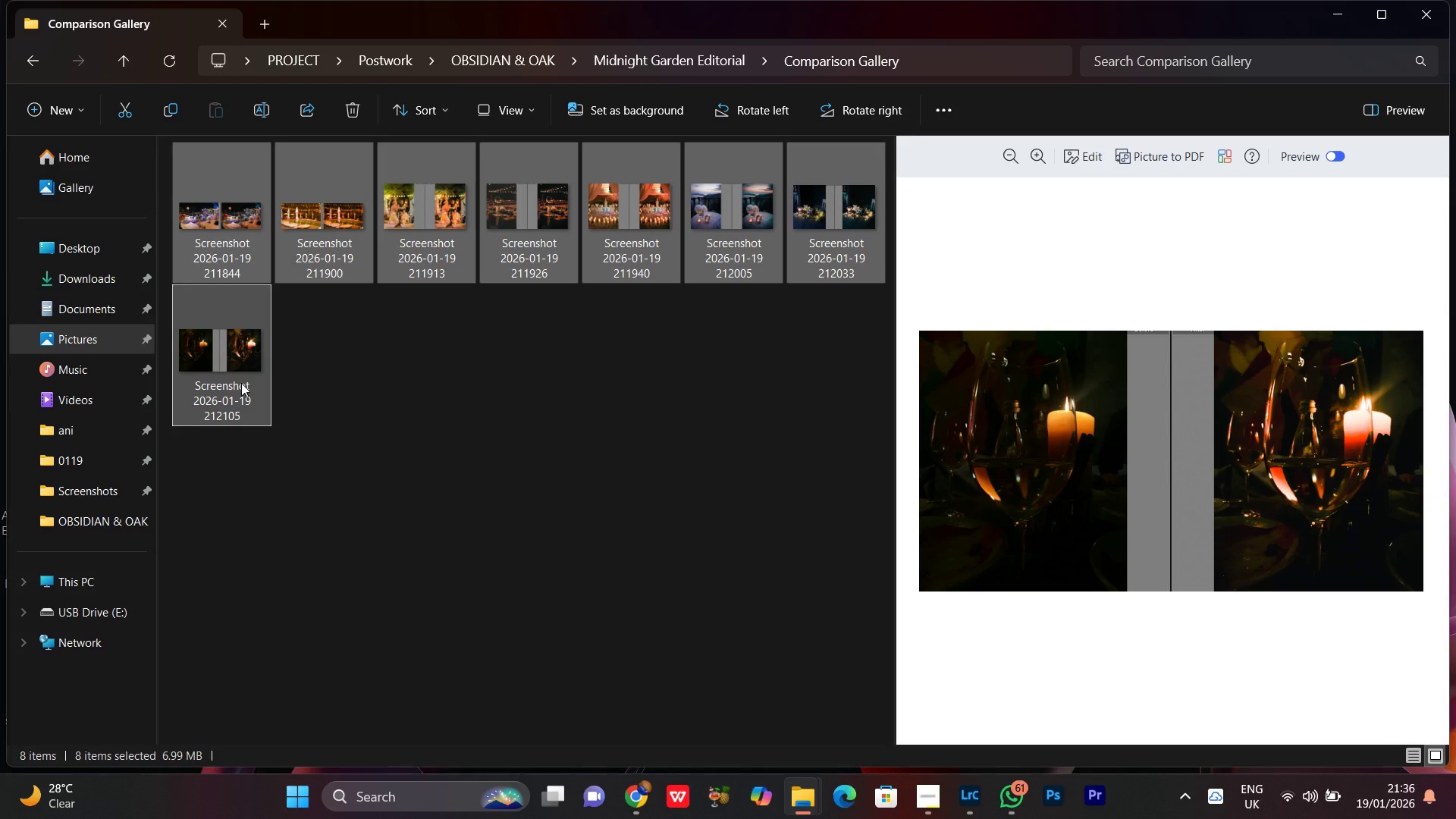 
right_click([241, 383])
 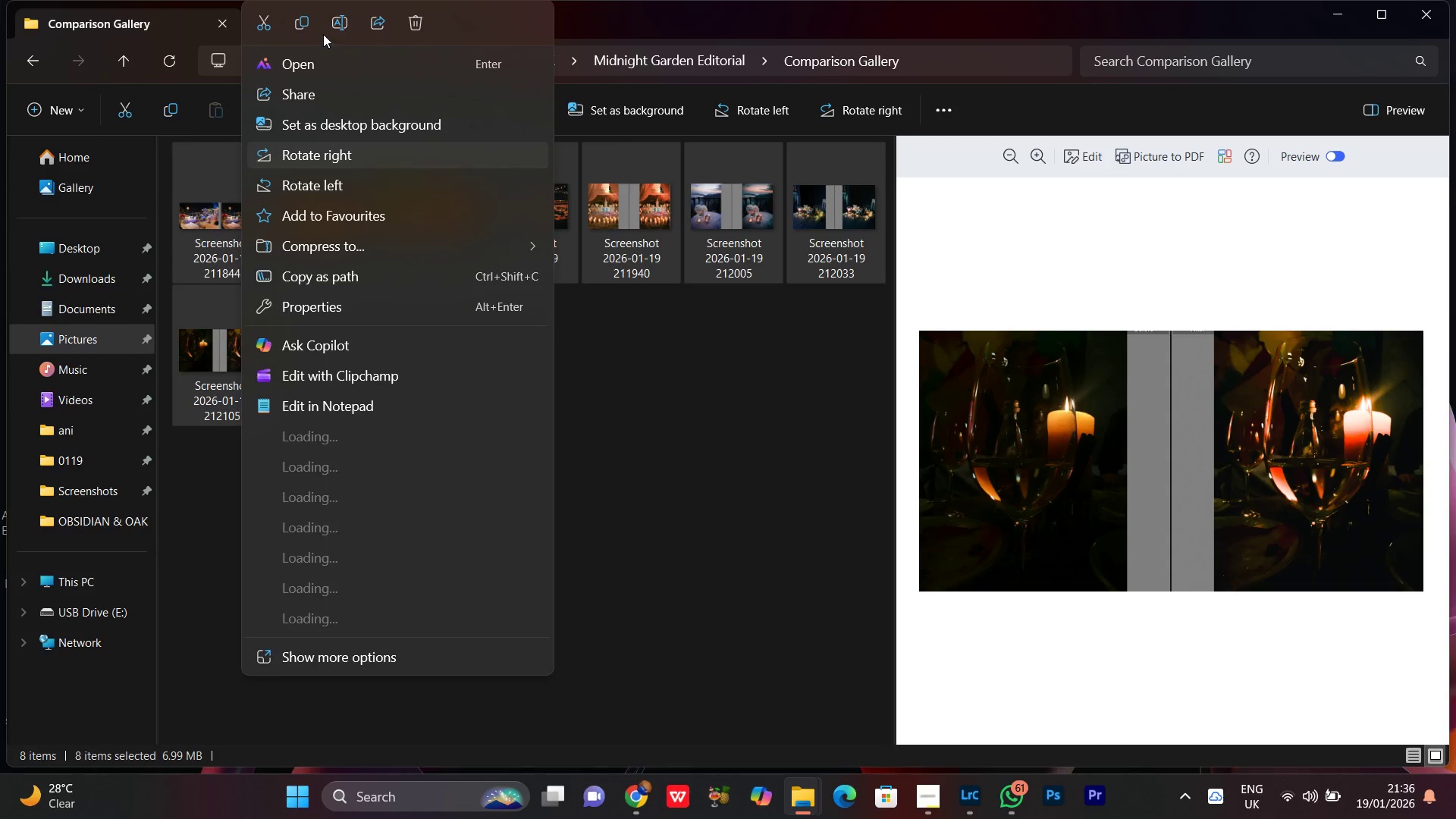 
left_click([338, 20])
 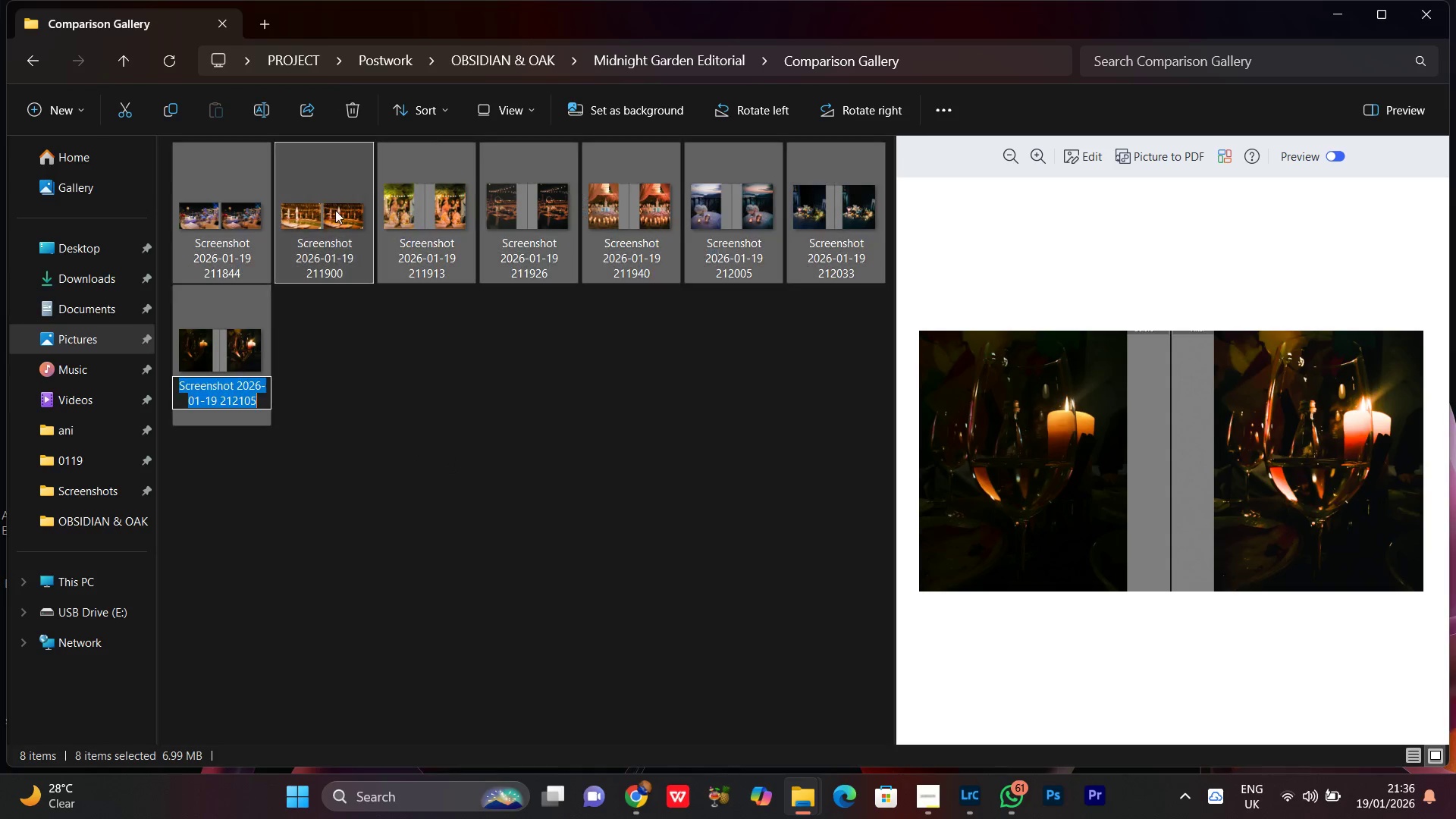 
key(Control+V)
 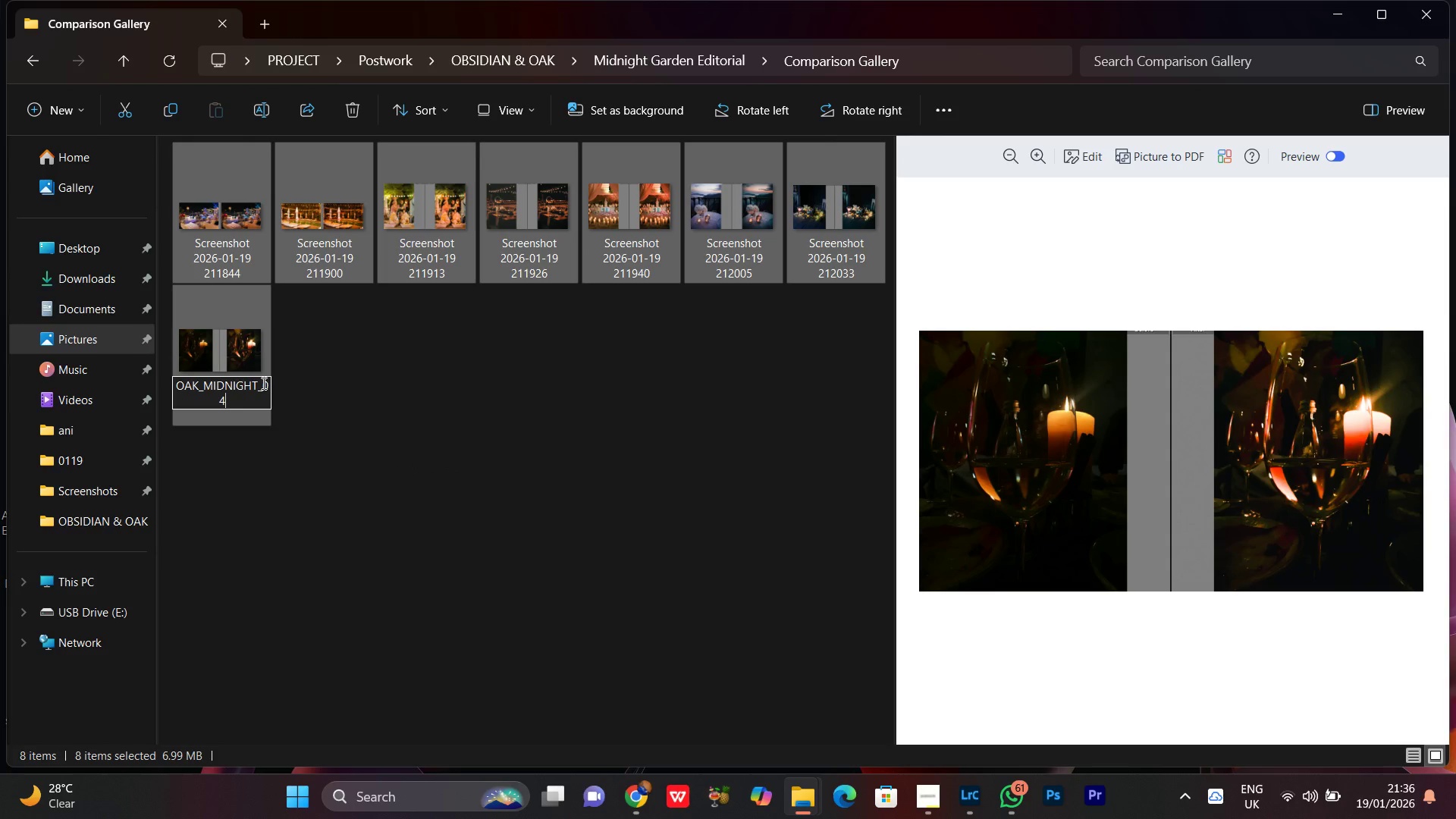 
left_click_drag(start_coordinate=[263, 383], to_coordinate=[289, 441])
 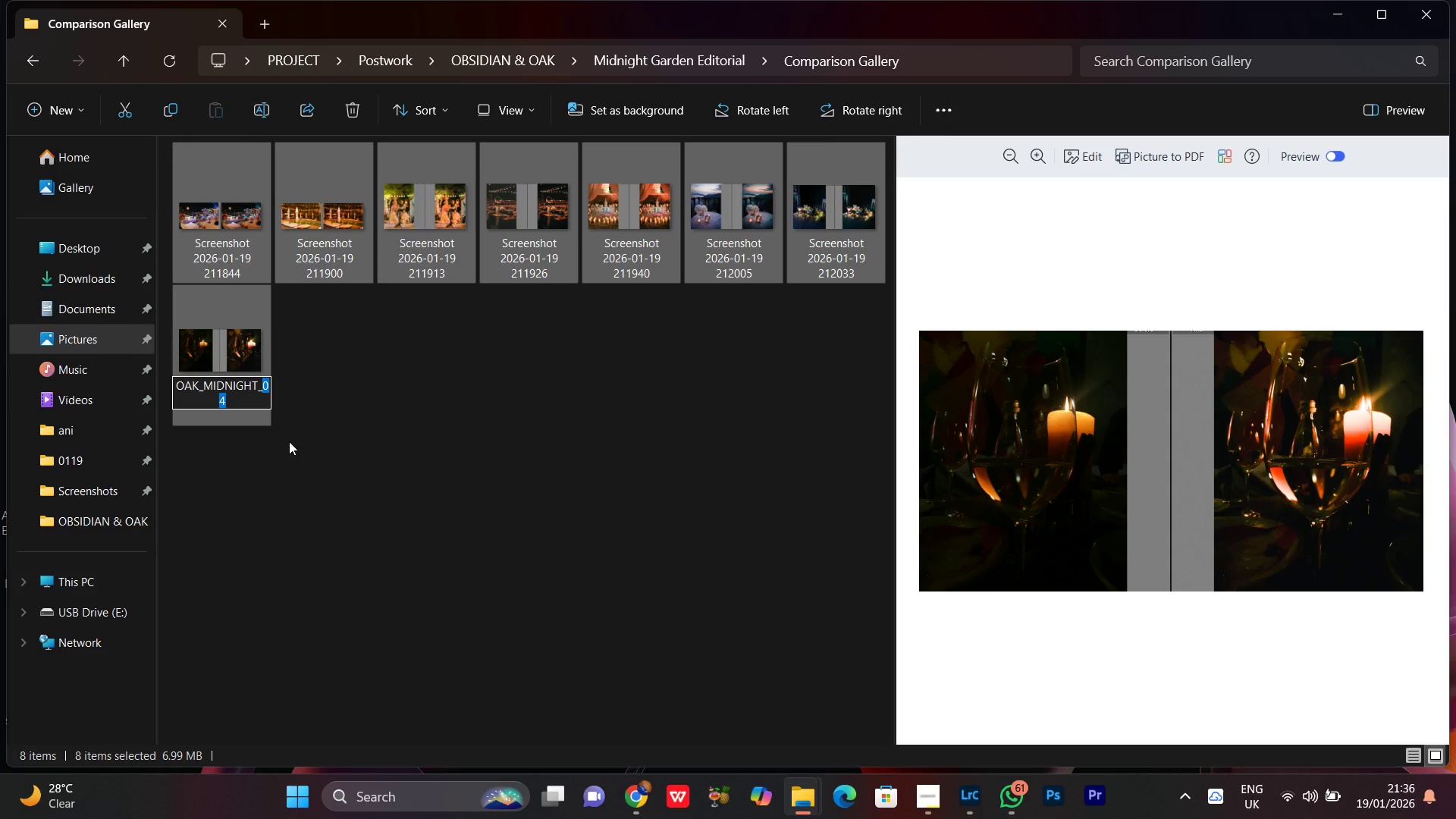 
type(Ca)
key(Backspace)
type(omparisp)
key(Backspace)
type(on)
 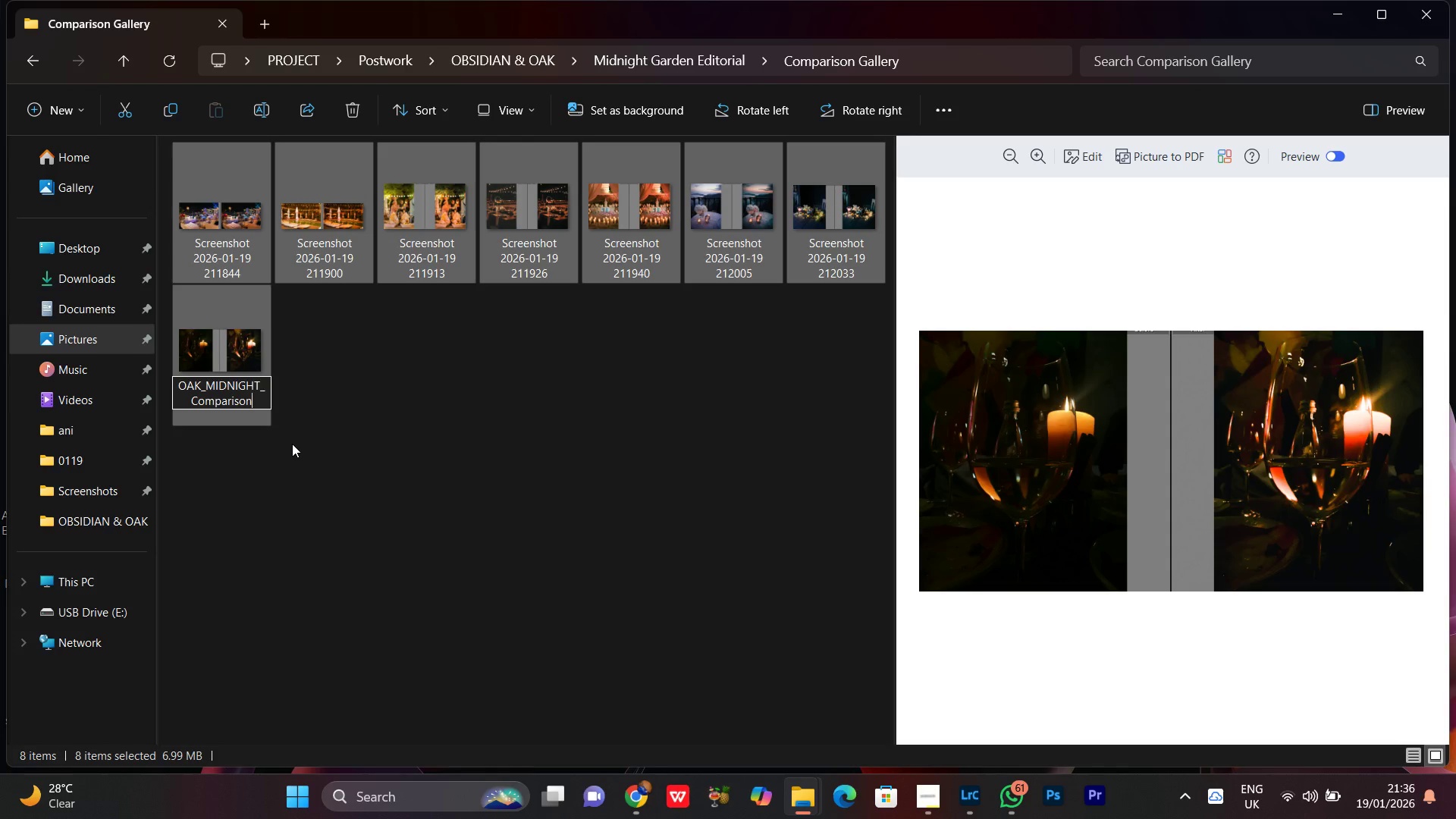 
key(Enter)
 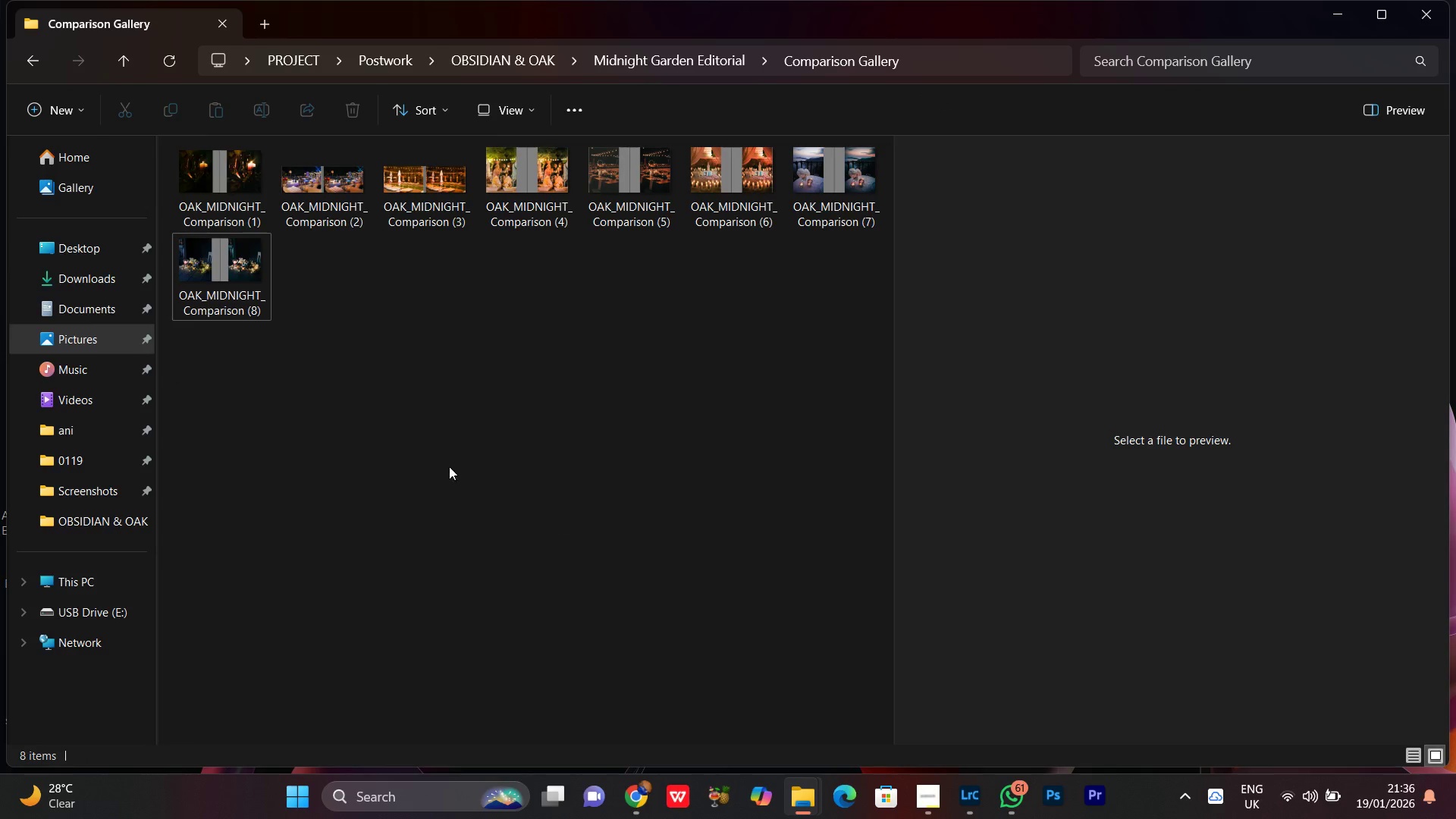 
left_click([410, 401])
 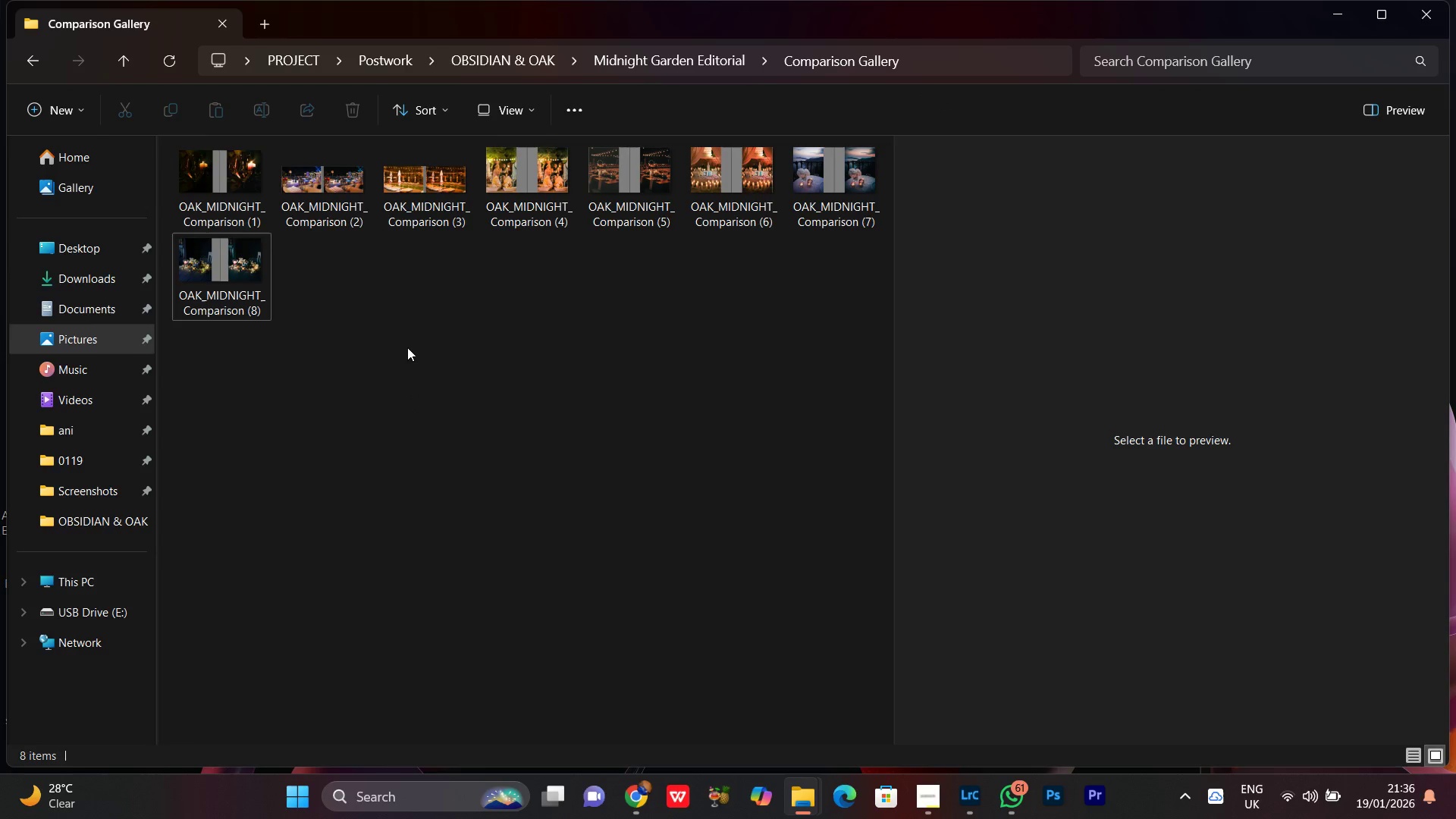 
right_click([407, 346])
 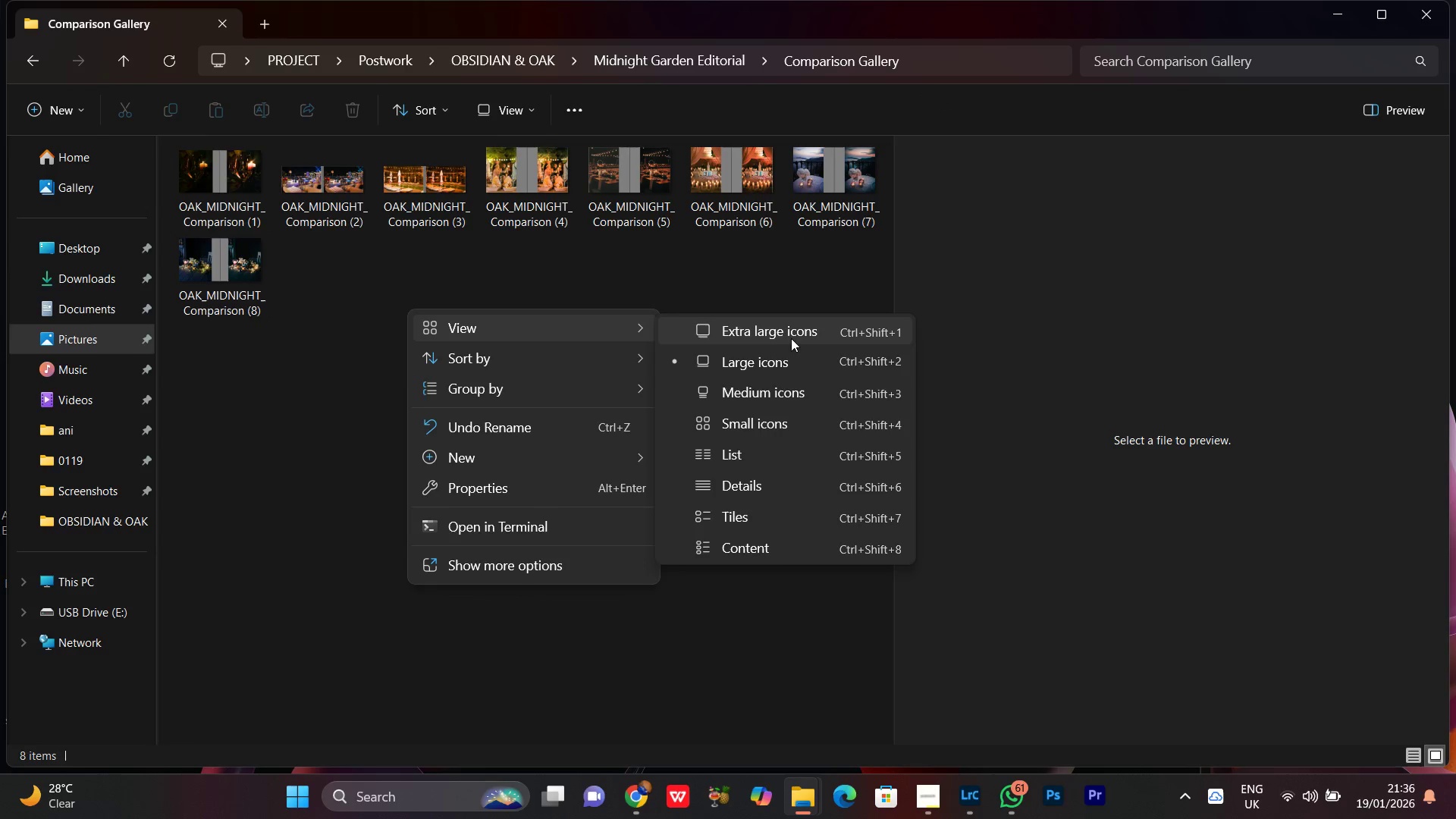 
left_click([283, 204])
 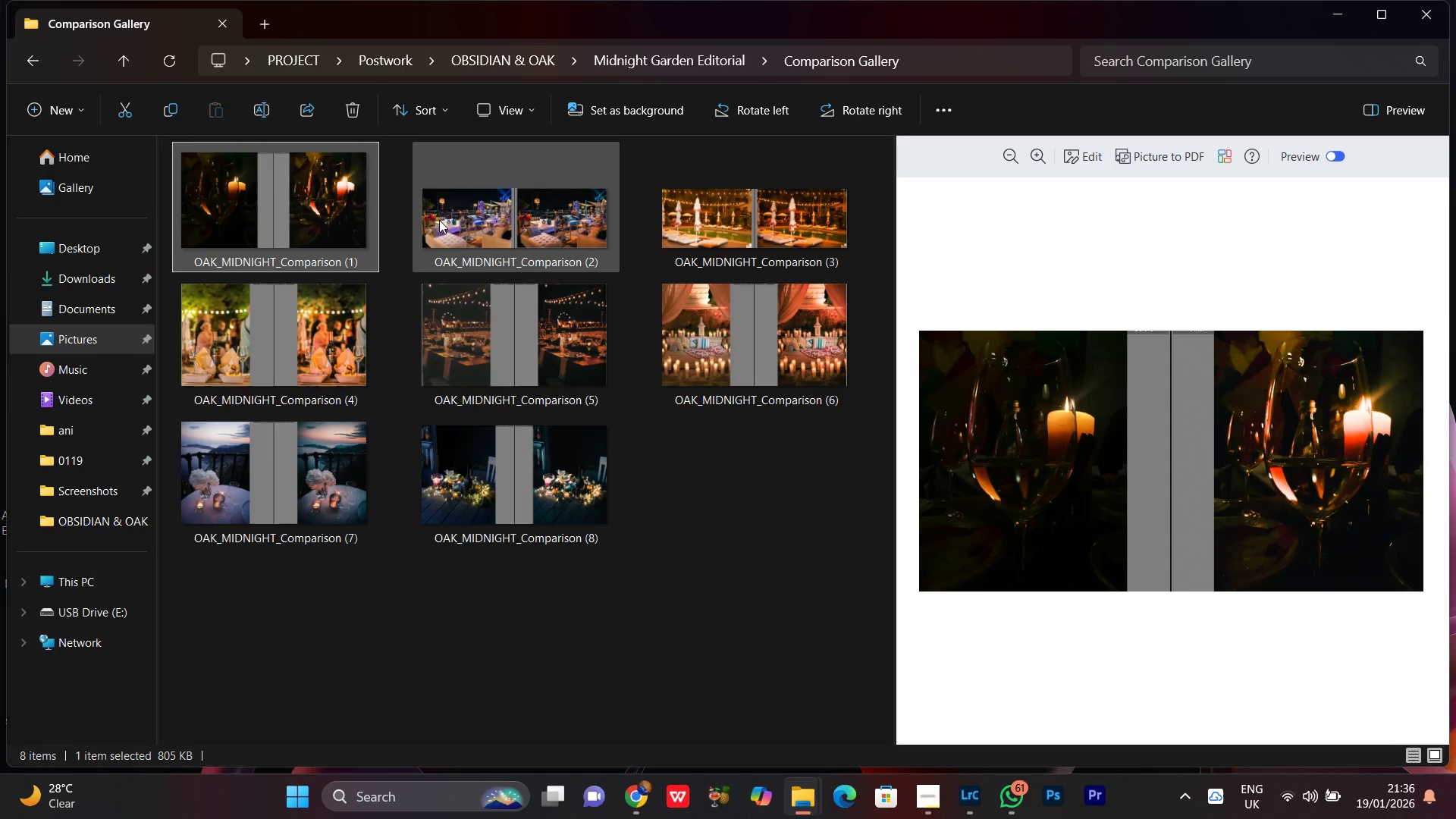 
left_click([488, 190])
 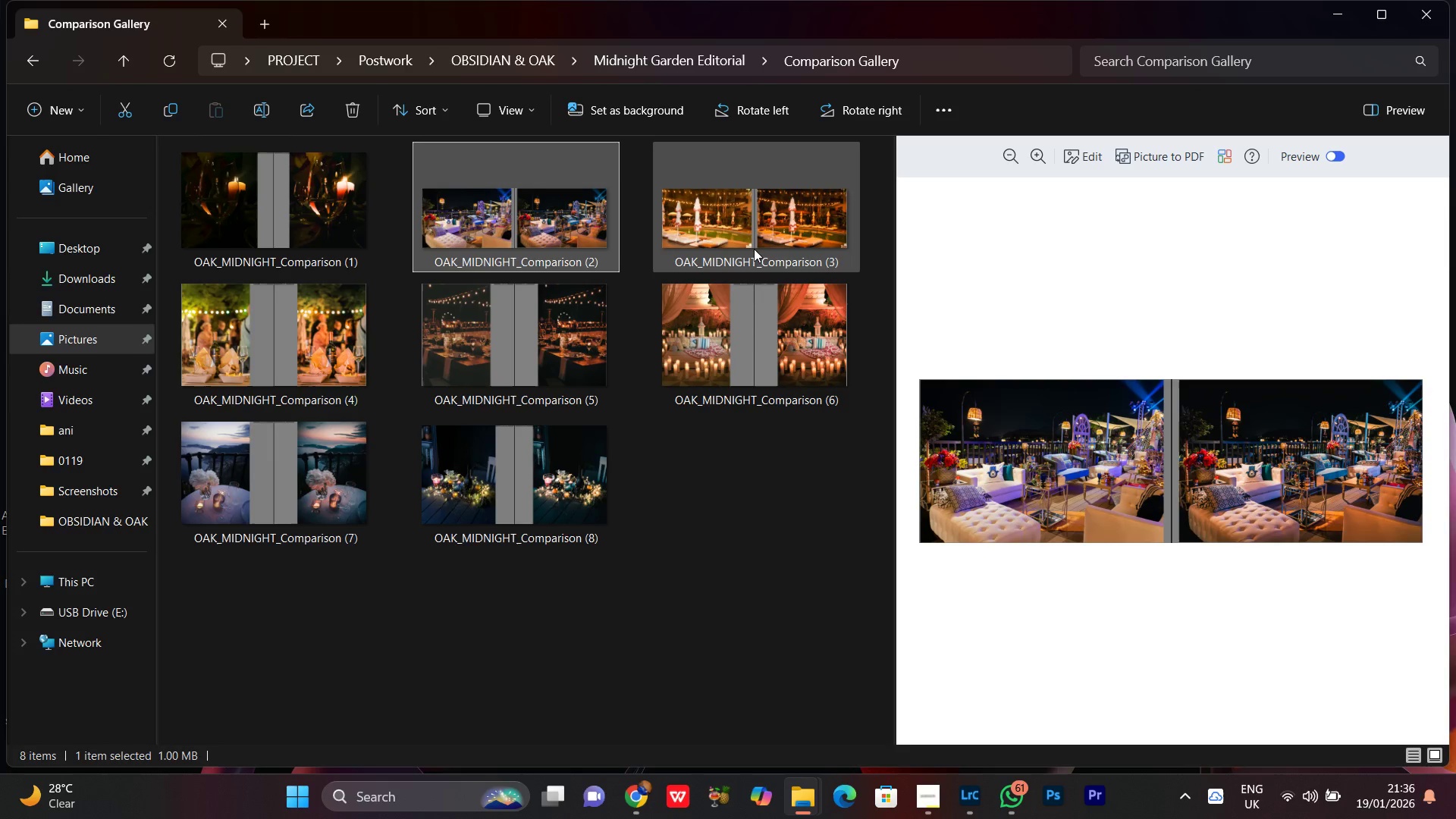 
left_click([756, 246])
 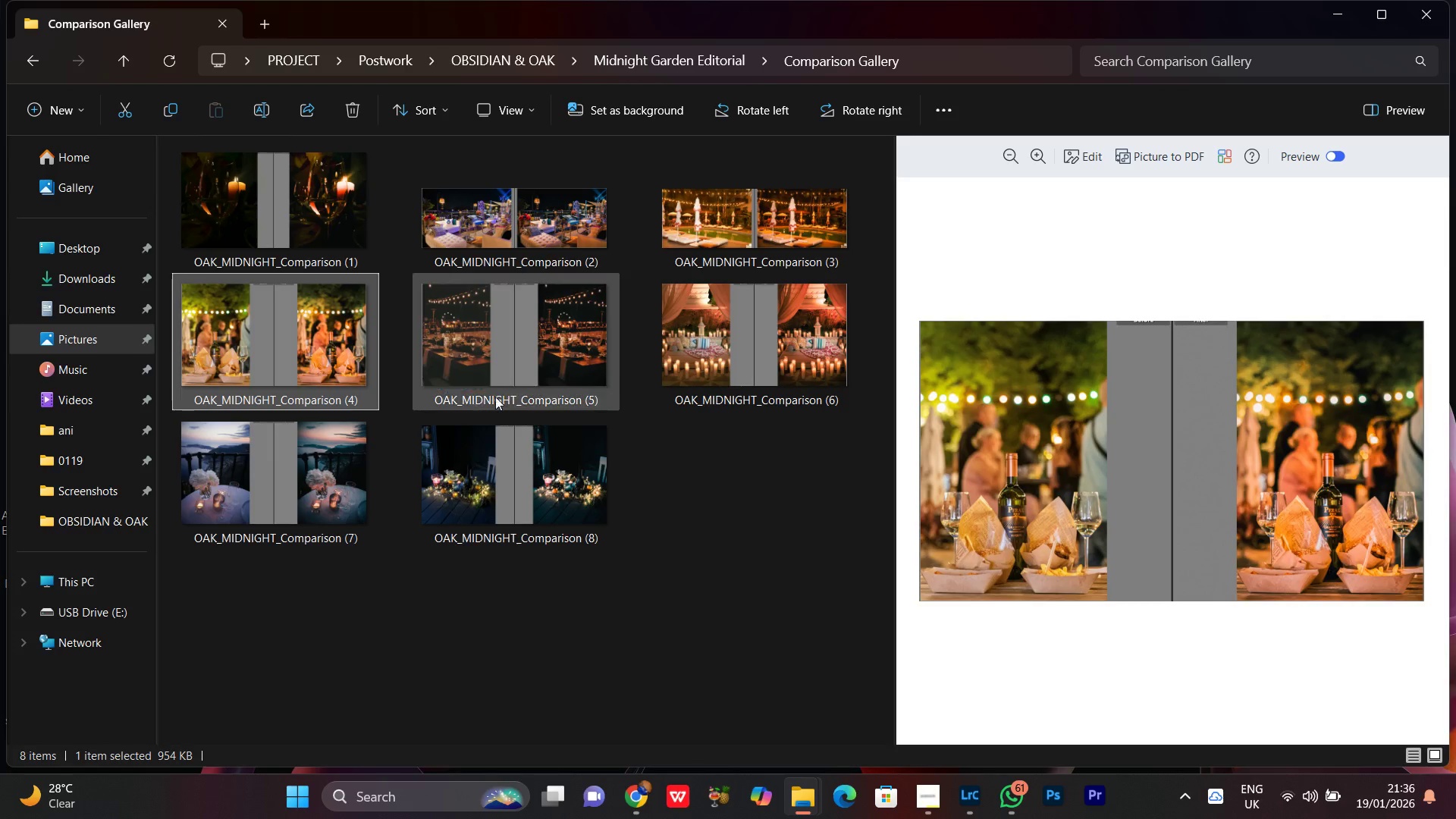 
left_click([507, 349])
 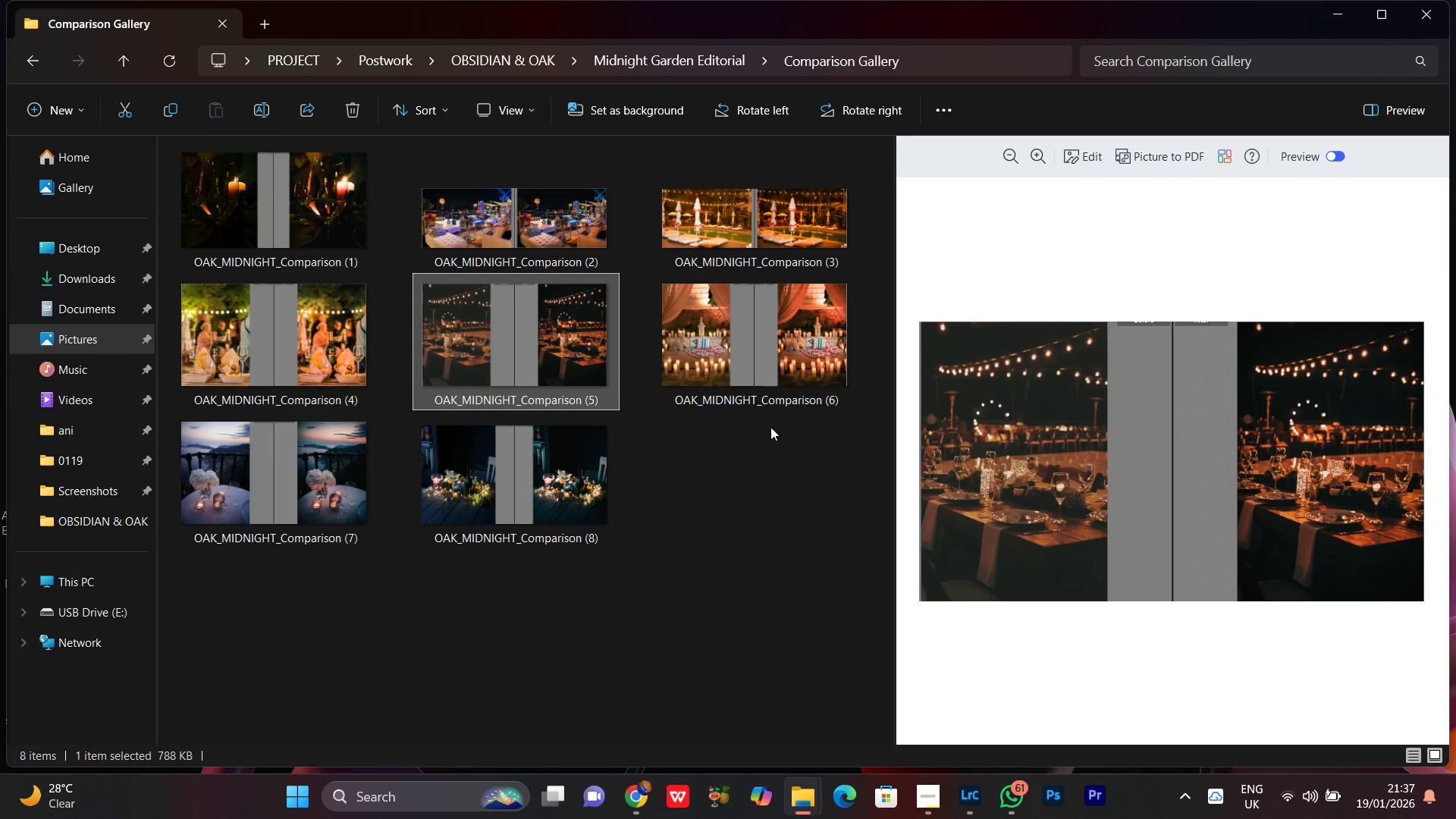 
left_click([746, 323])
 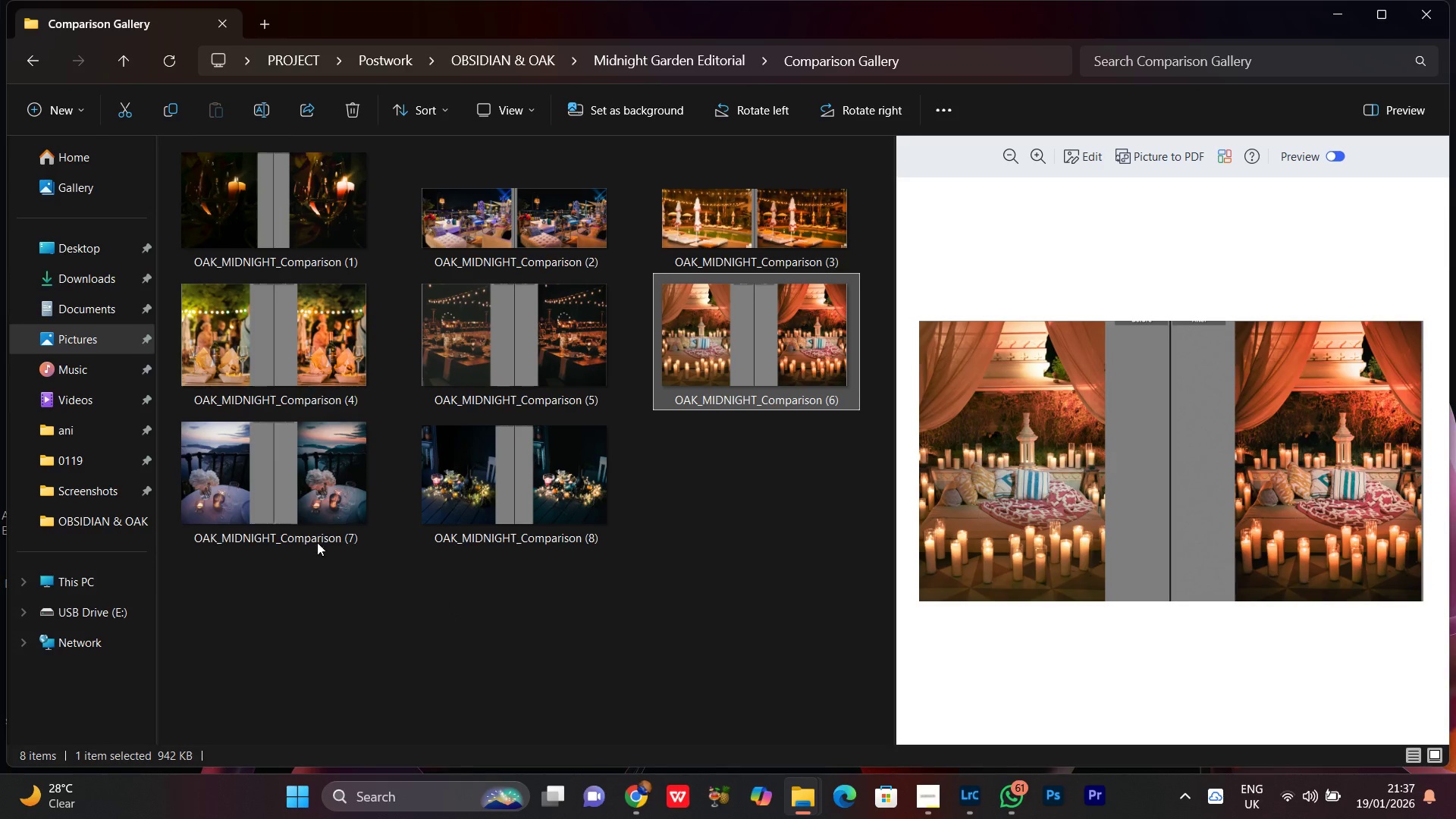 
left_click([278, 474])
 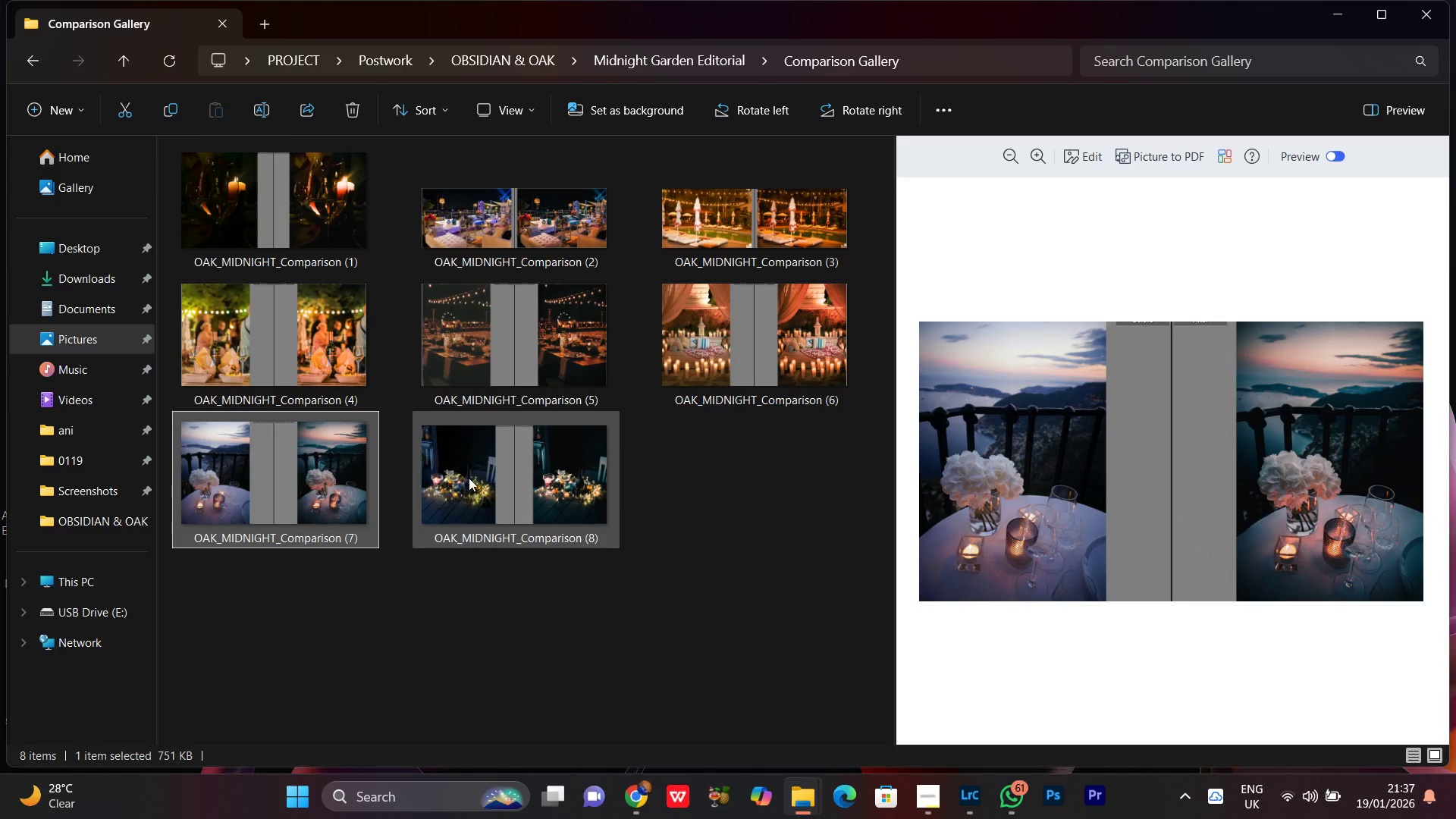 
left_click([473, 482])
 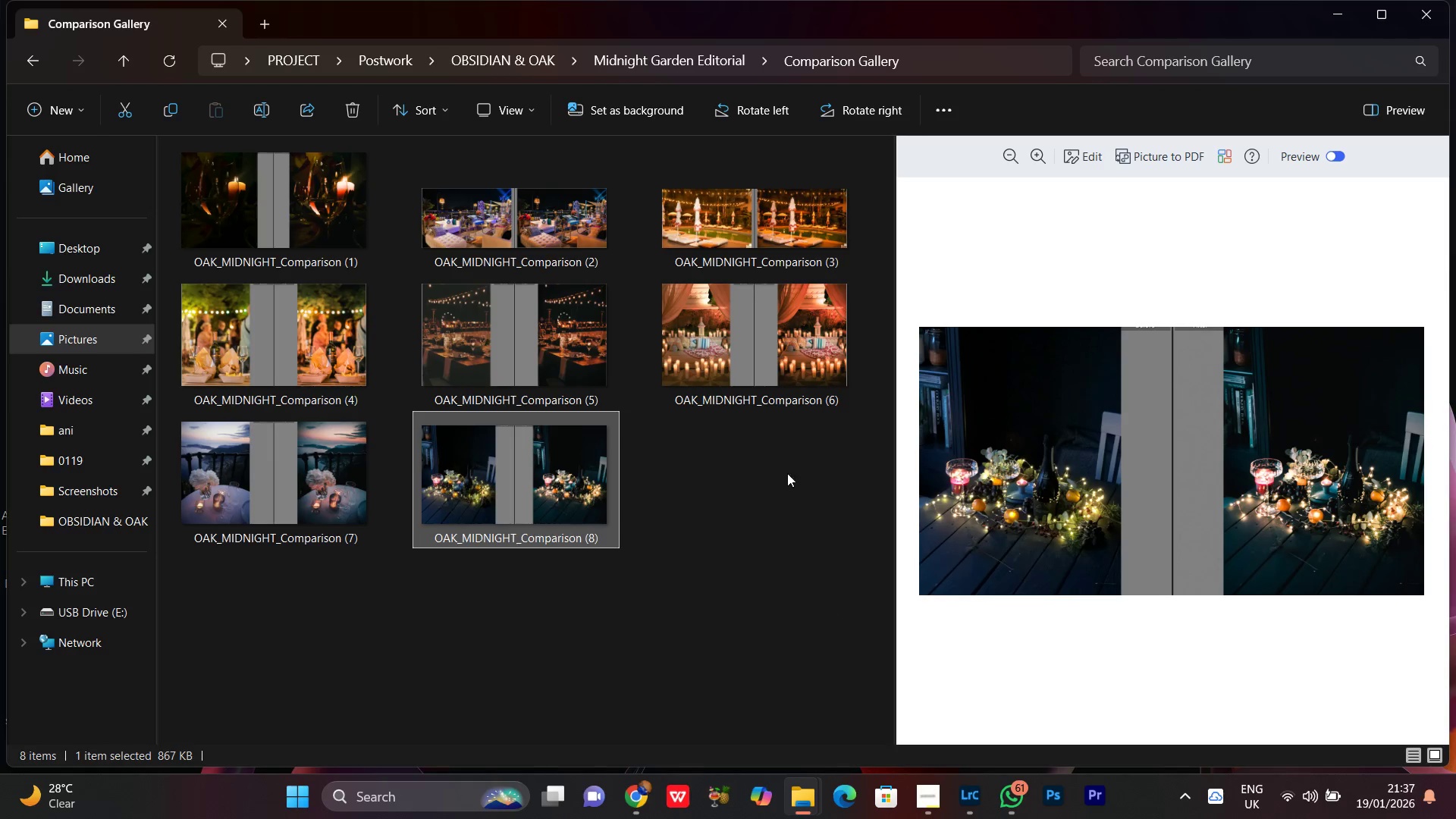 
right_click([786, 463])
 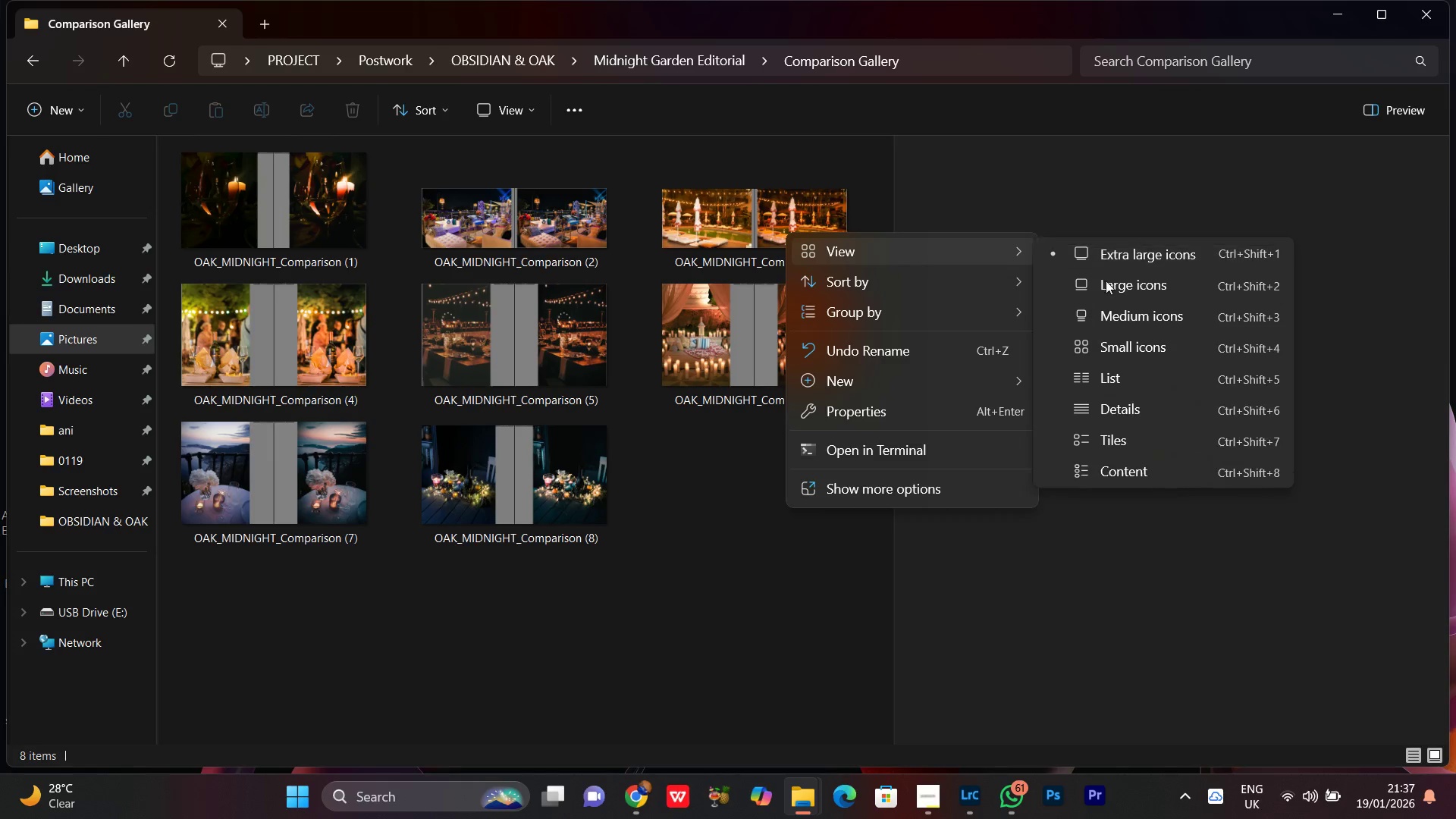 
double_click([636, 557])
 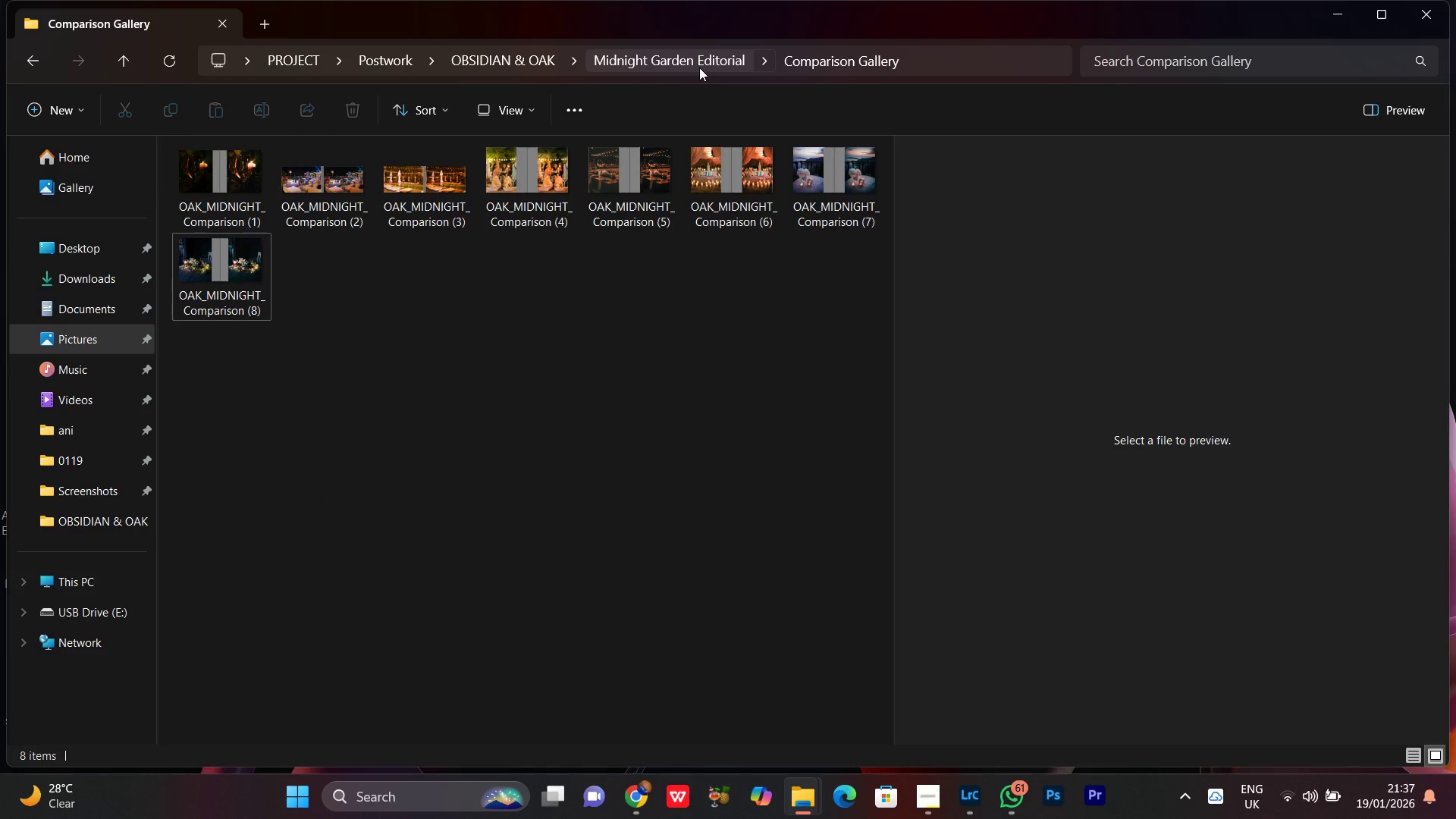 
left_click([699, 67])
 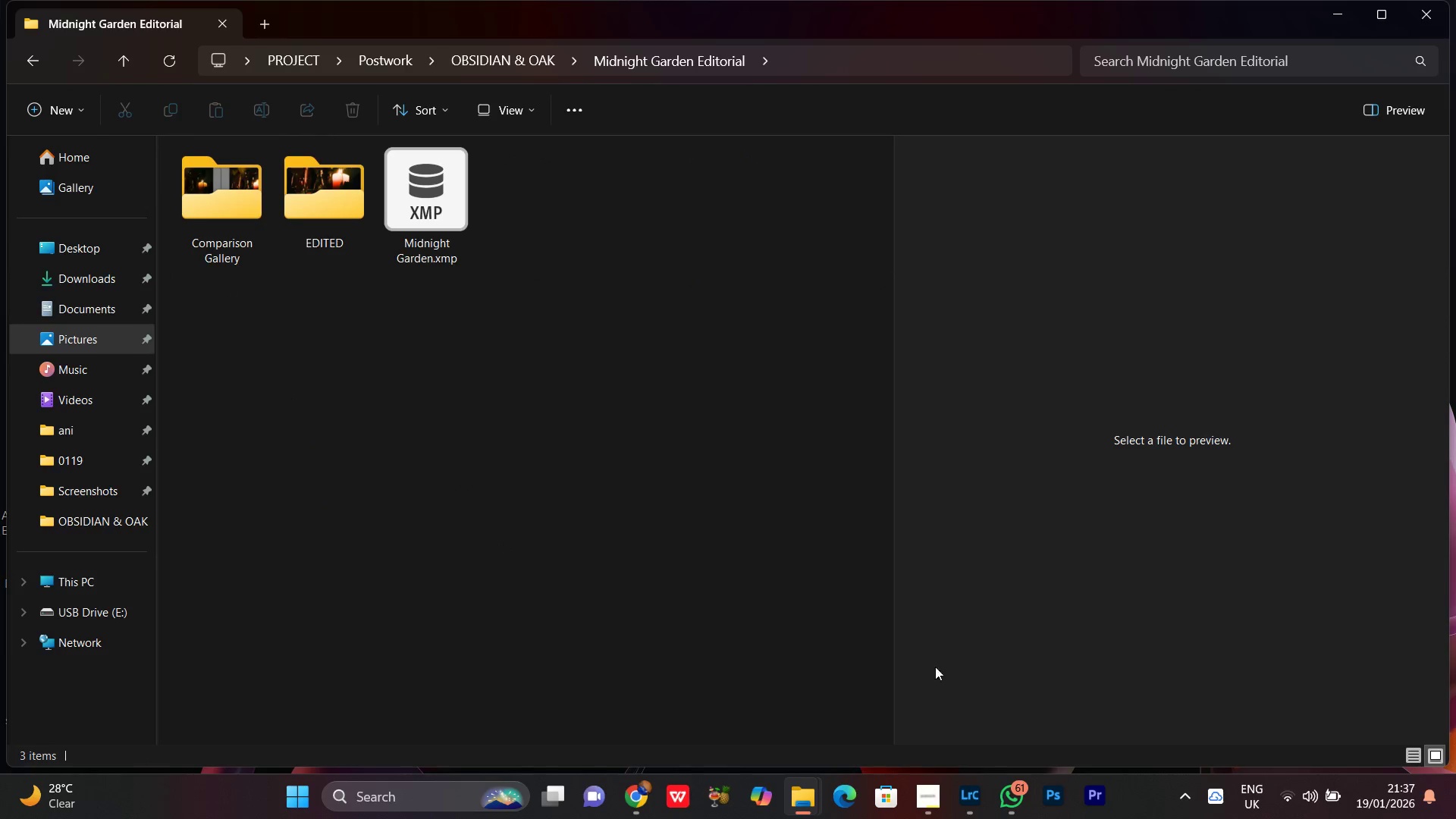 
wait(7.86)
 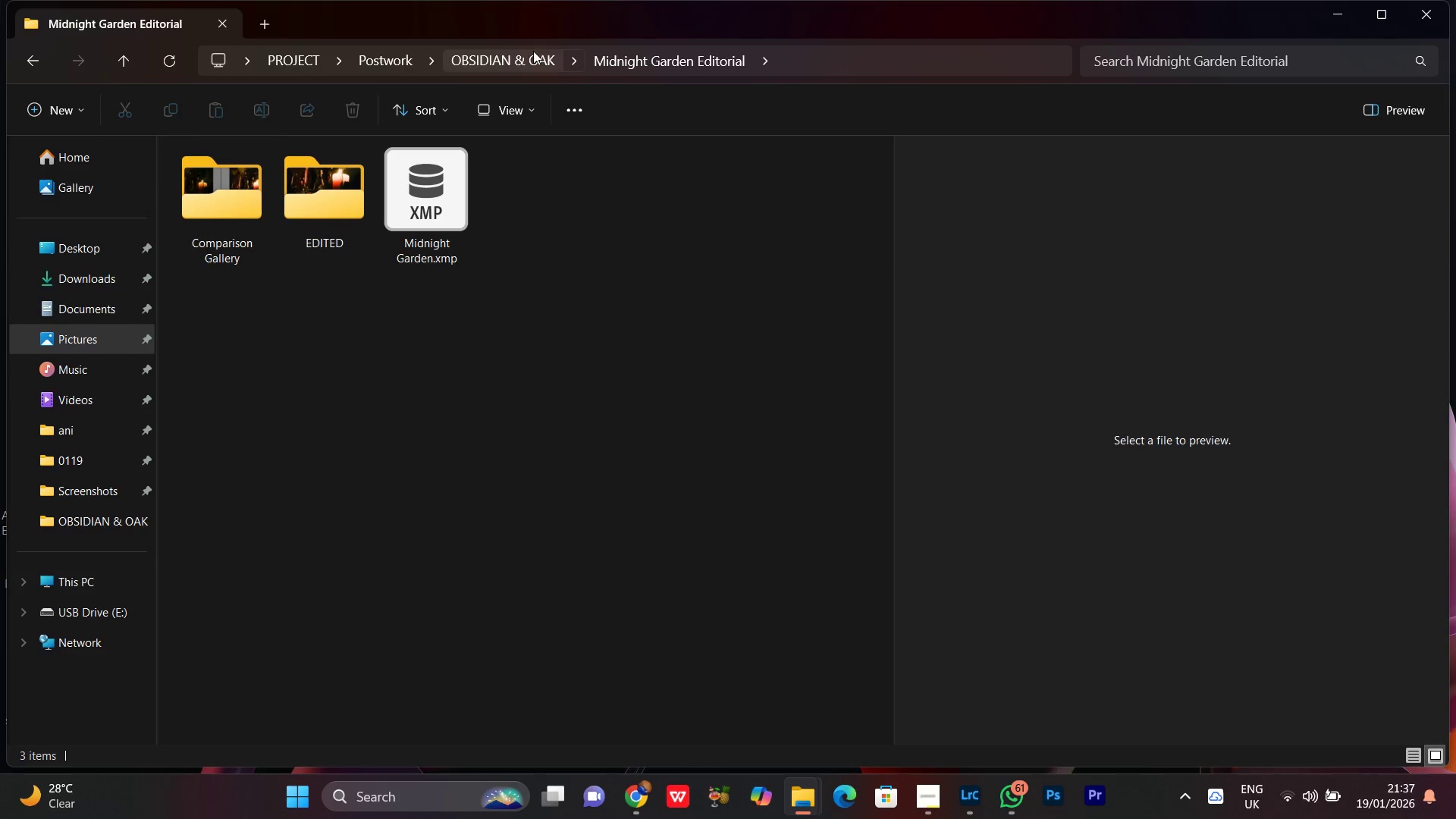 
left_click([970, 818])
 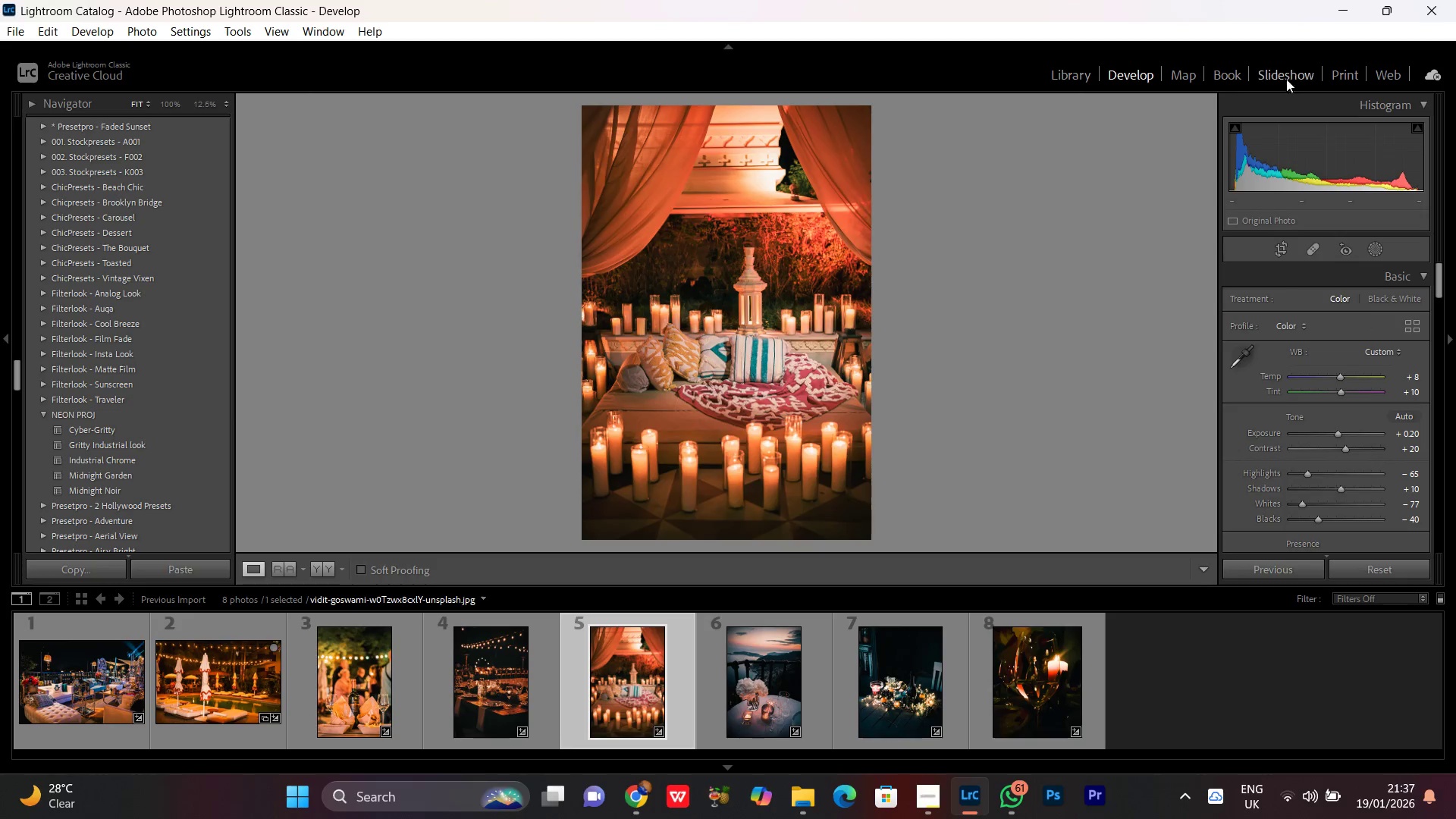 
left_click_drag(start_coordinate=[1349, 2], to_coordinate=[1338, 12])
 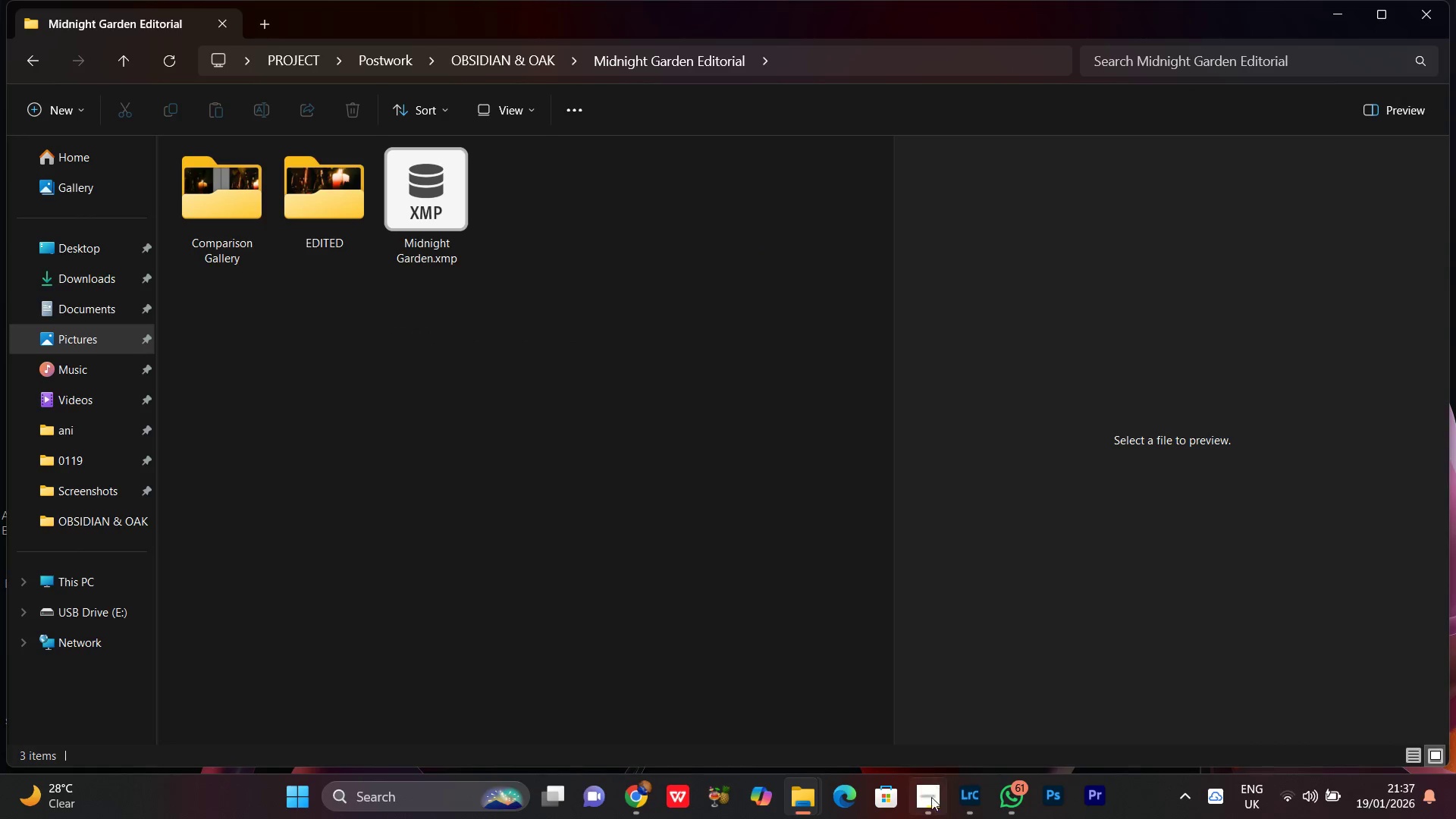 
left_click([930, 806])